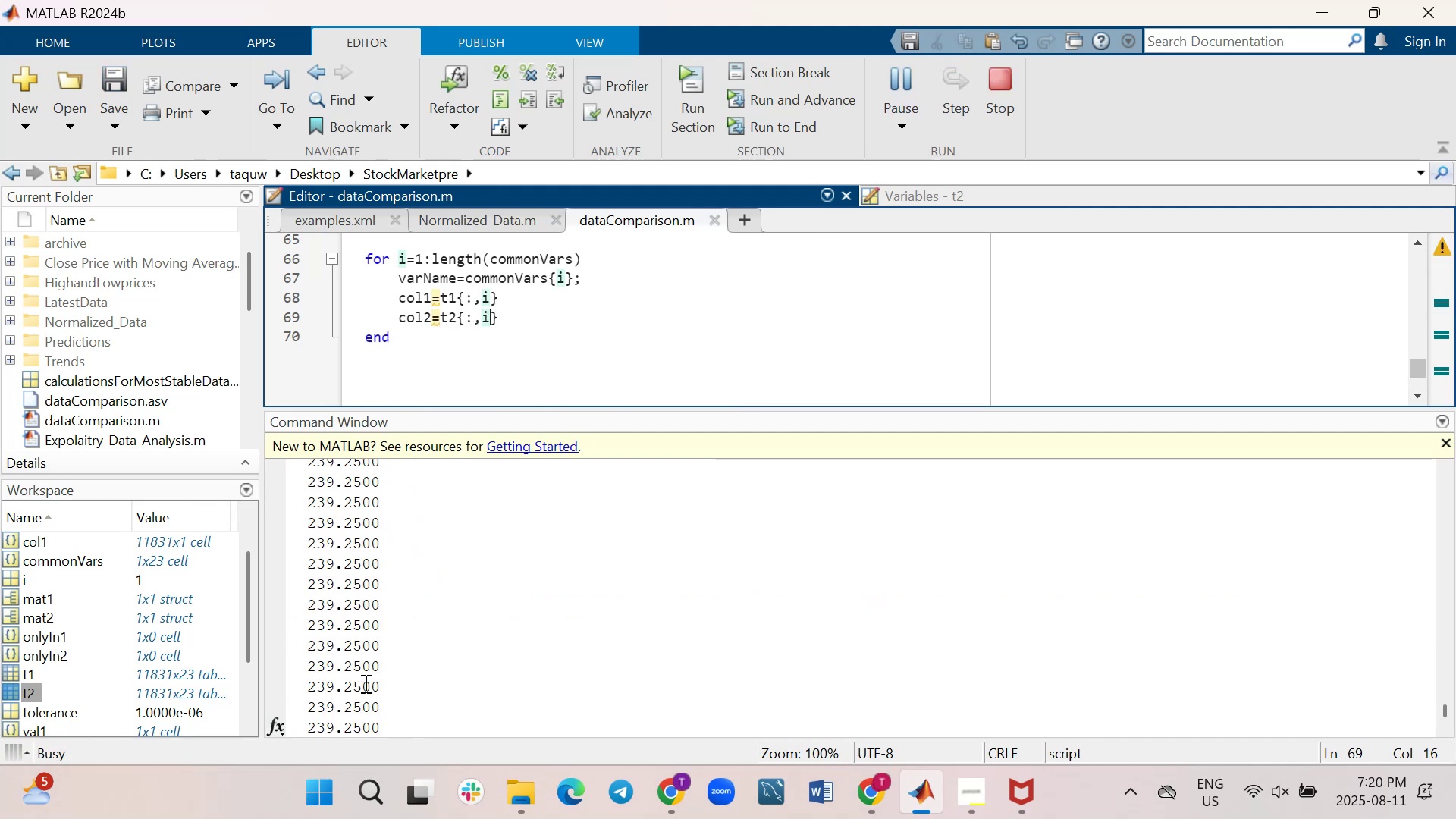 
left_click_drag(start_coordinate=[708, 407], to_coordinate=[728, 325])
 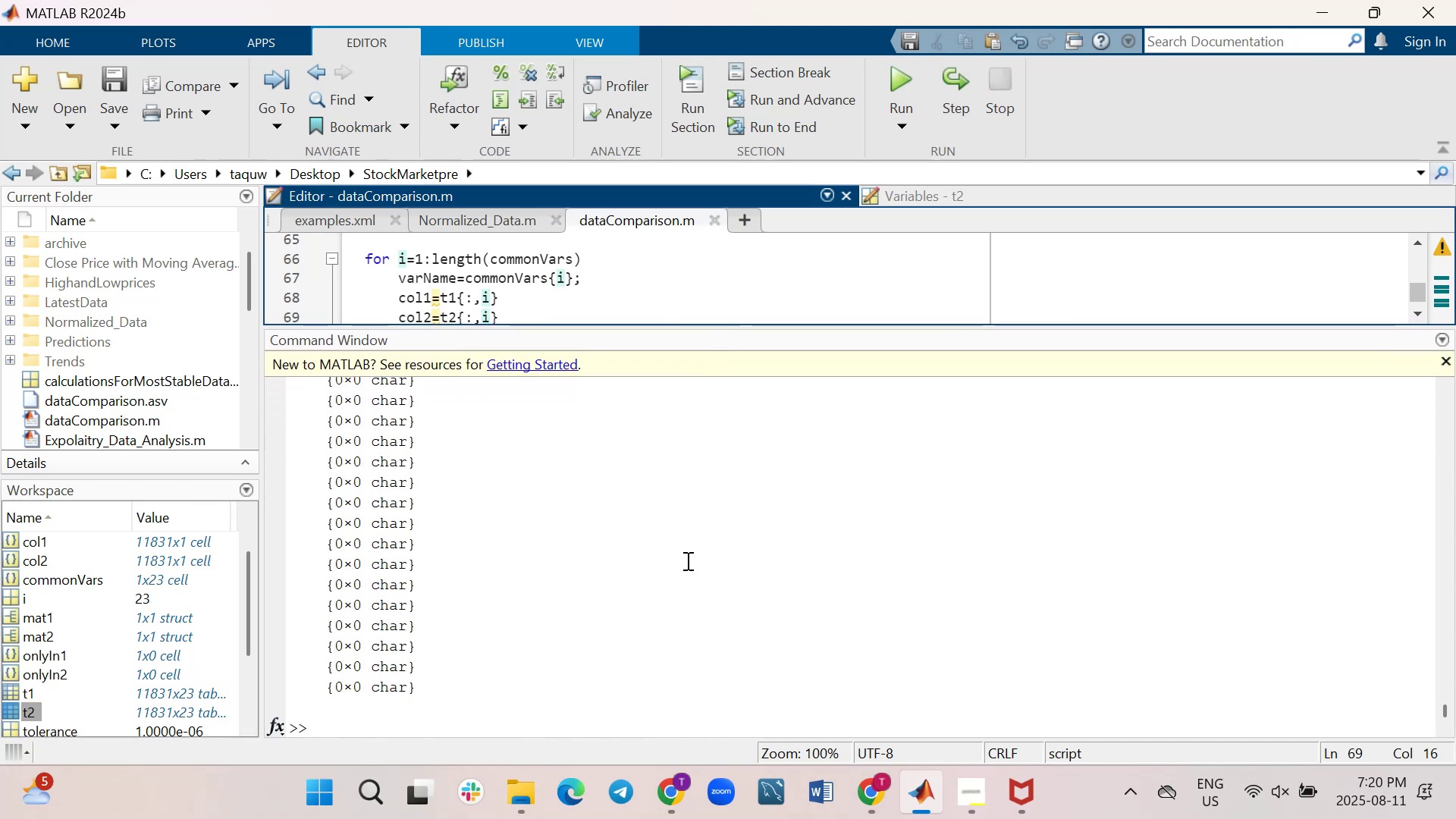 
scroll: coordinate [686, 560], scroll_direction: up, amount: 10.0
 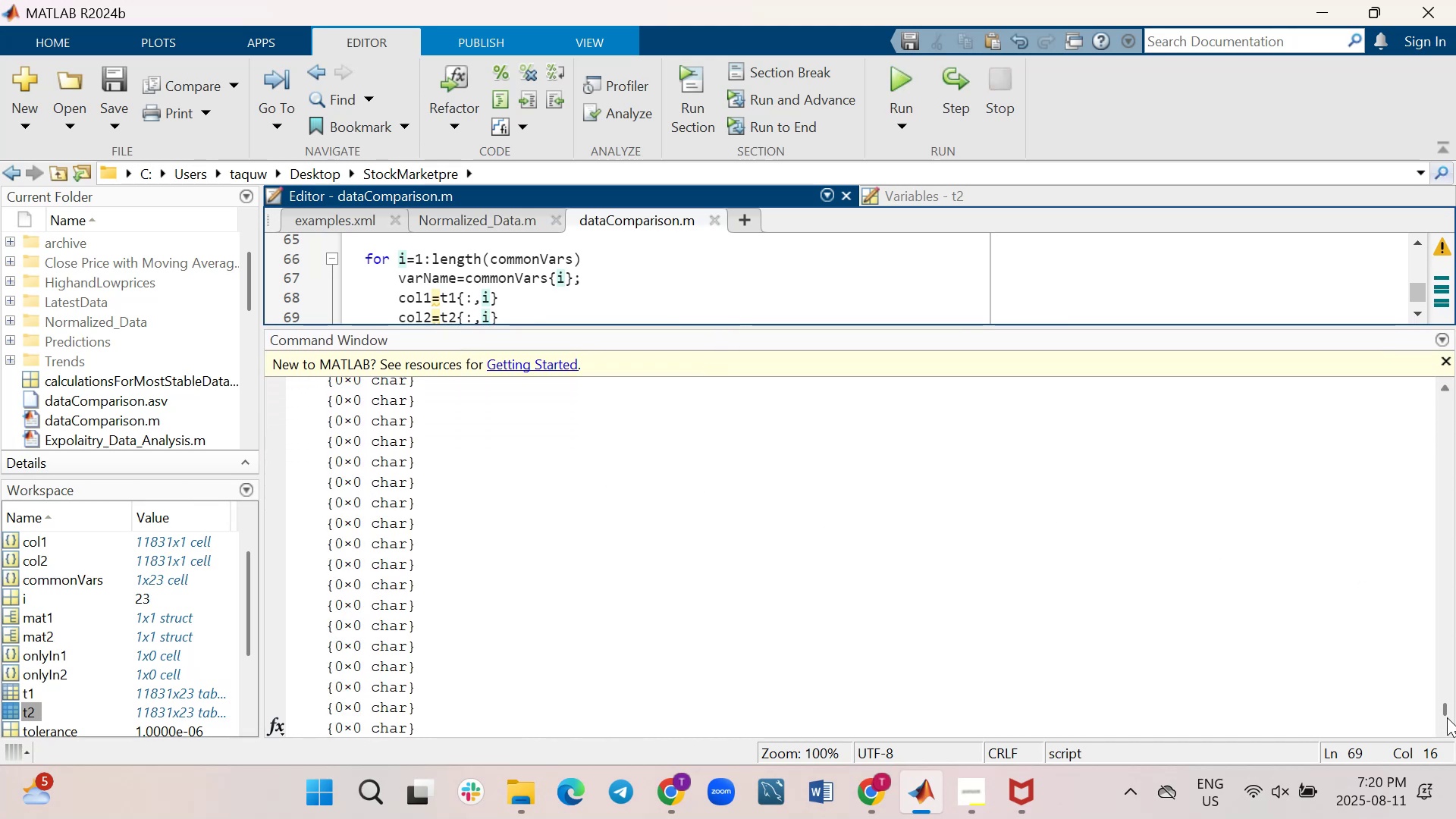 
left_click_drag(start_coordinate=[1448, 703], to_coordinate=[1455, 371])
 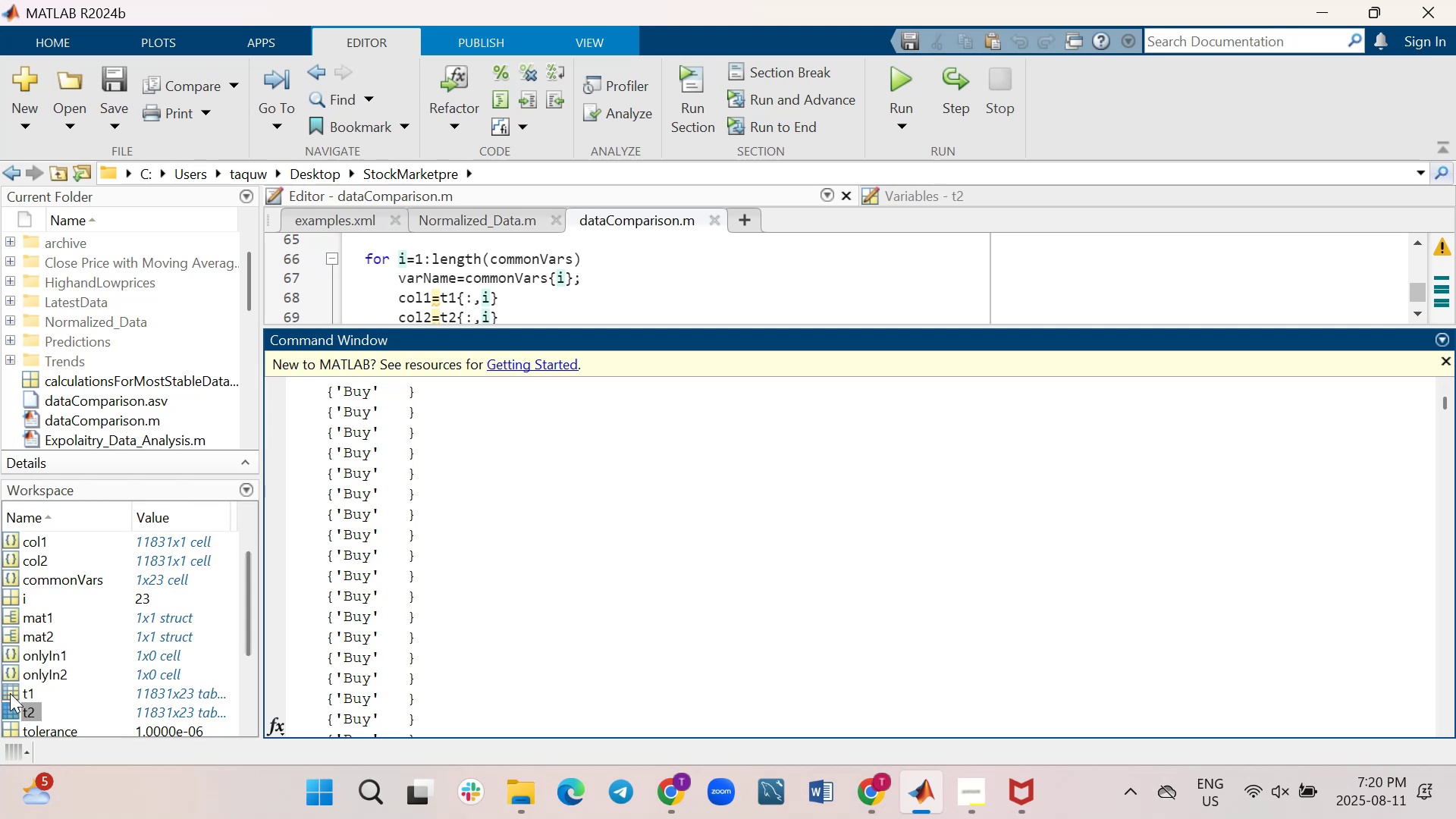 
wait(7.41)
 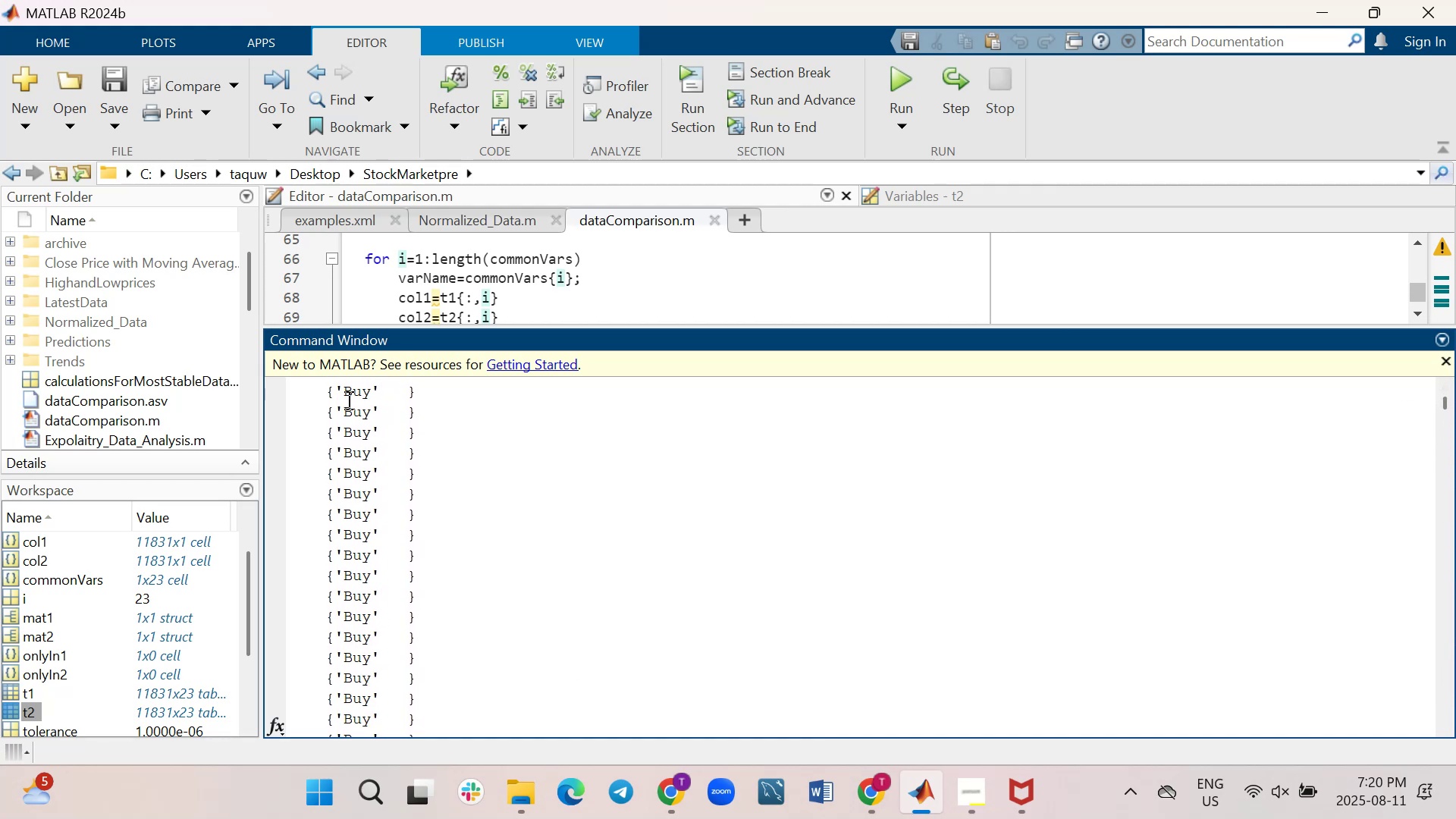 
scroll: coordinate [613, 532], scroll_direction: down, amount: 5.0
 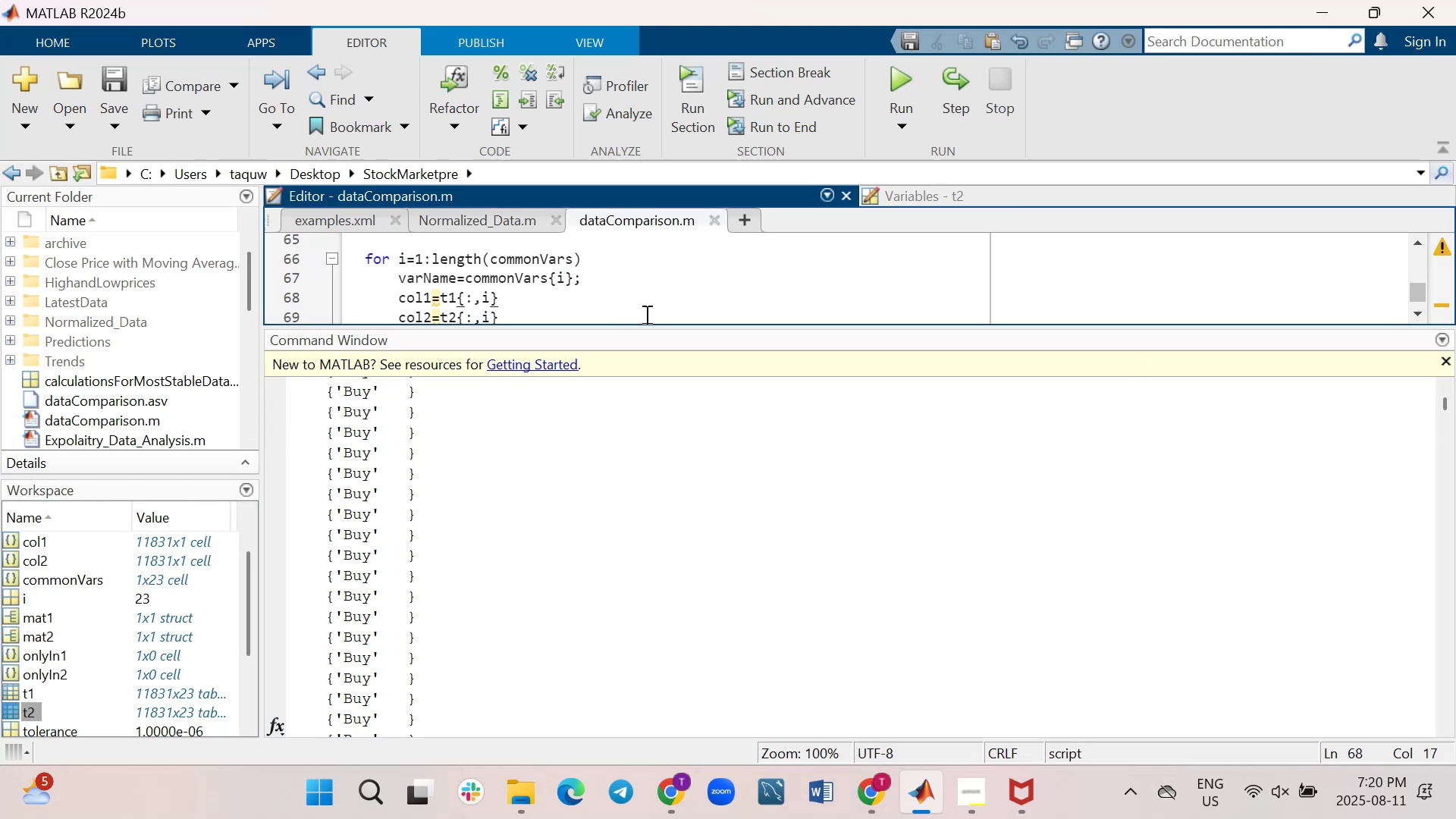 
key(Semicolon)
 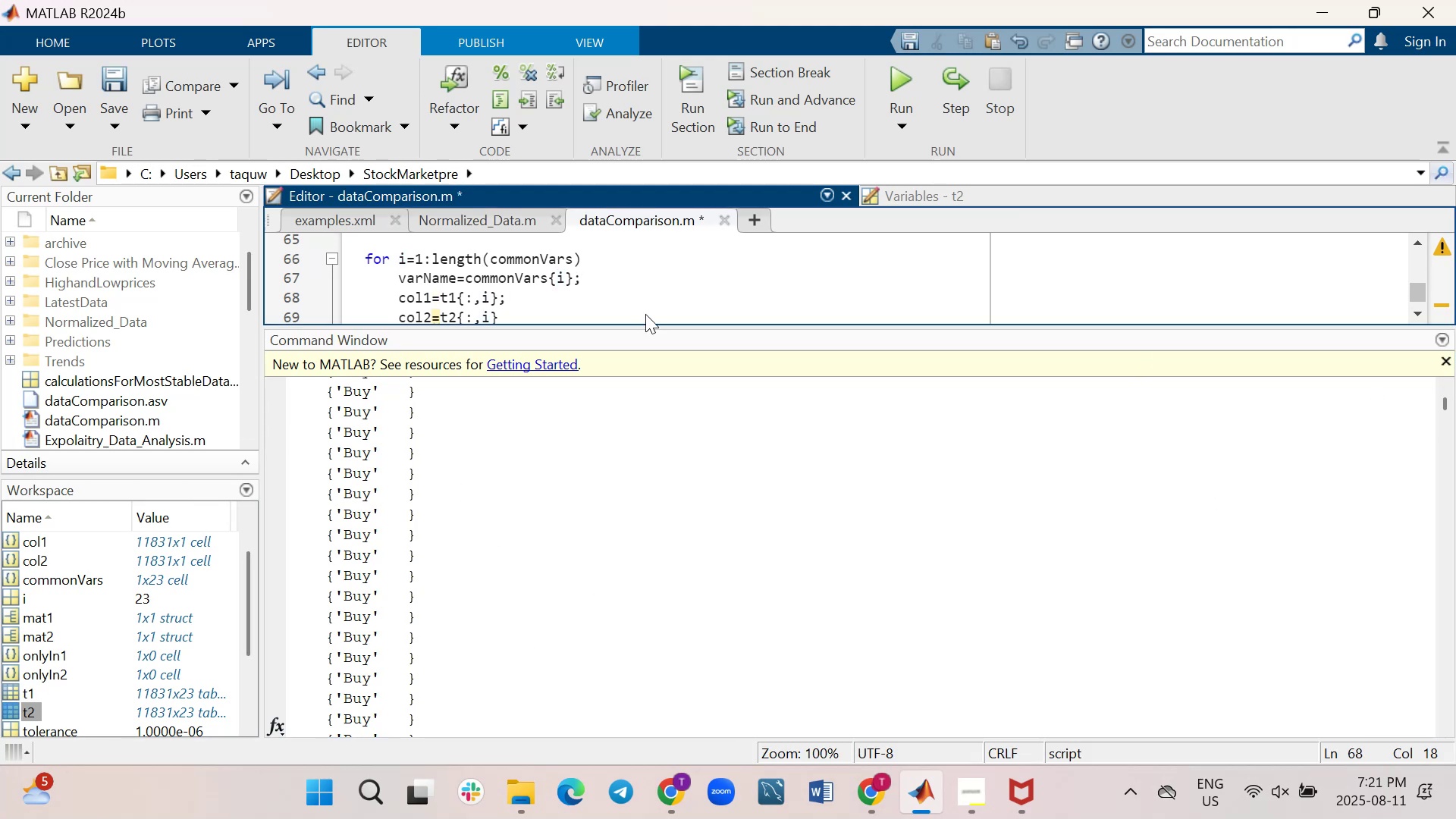 
key(ArrowDown)
 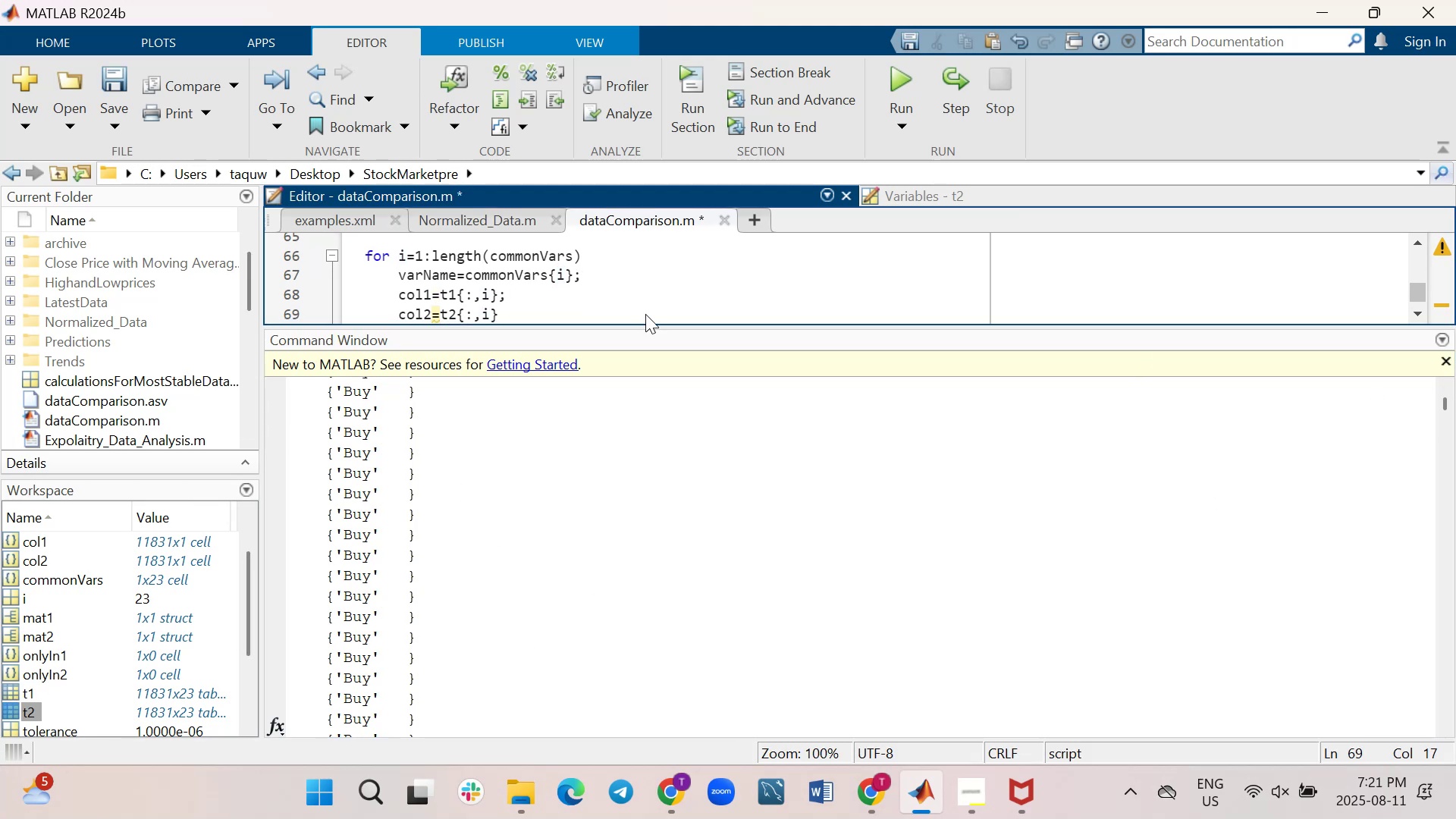 
key(Semicolon)
 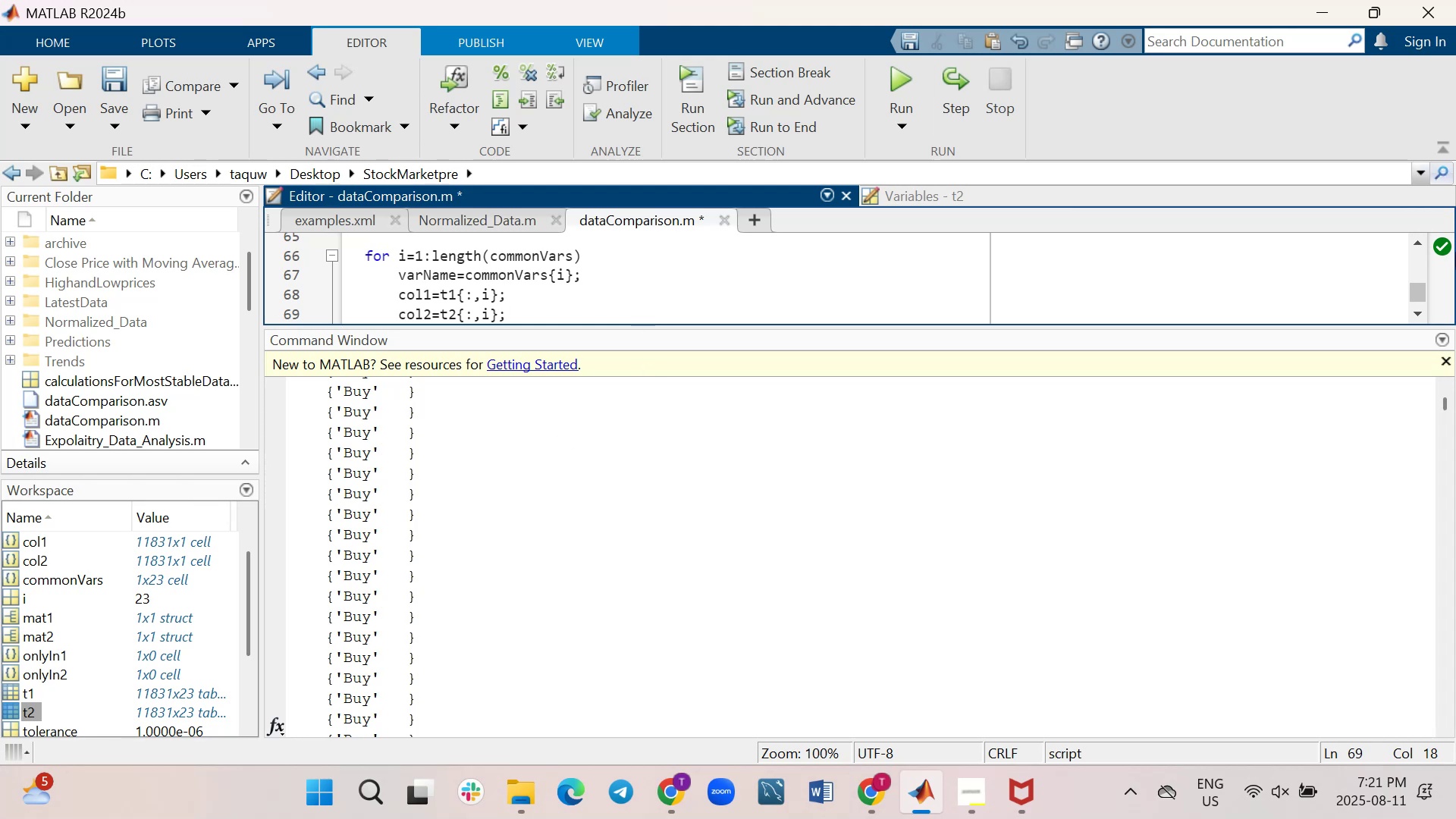 
left_click_drag(start_coordinate=[1448, 403], to_coordinate=[1455, 750])
 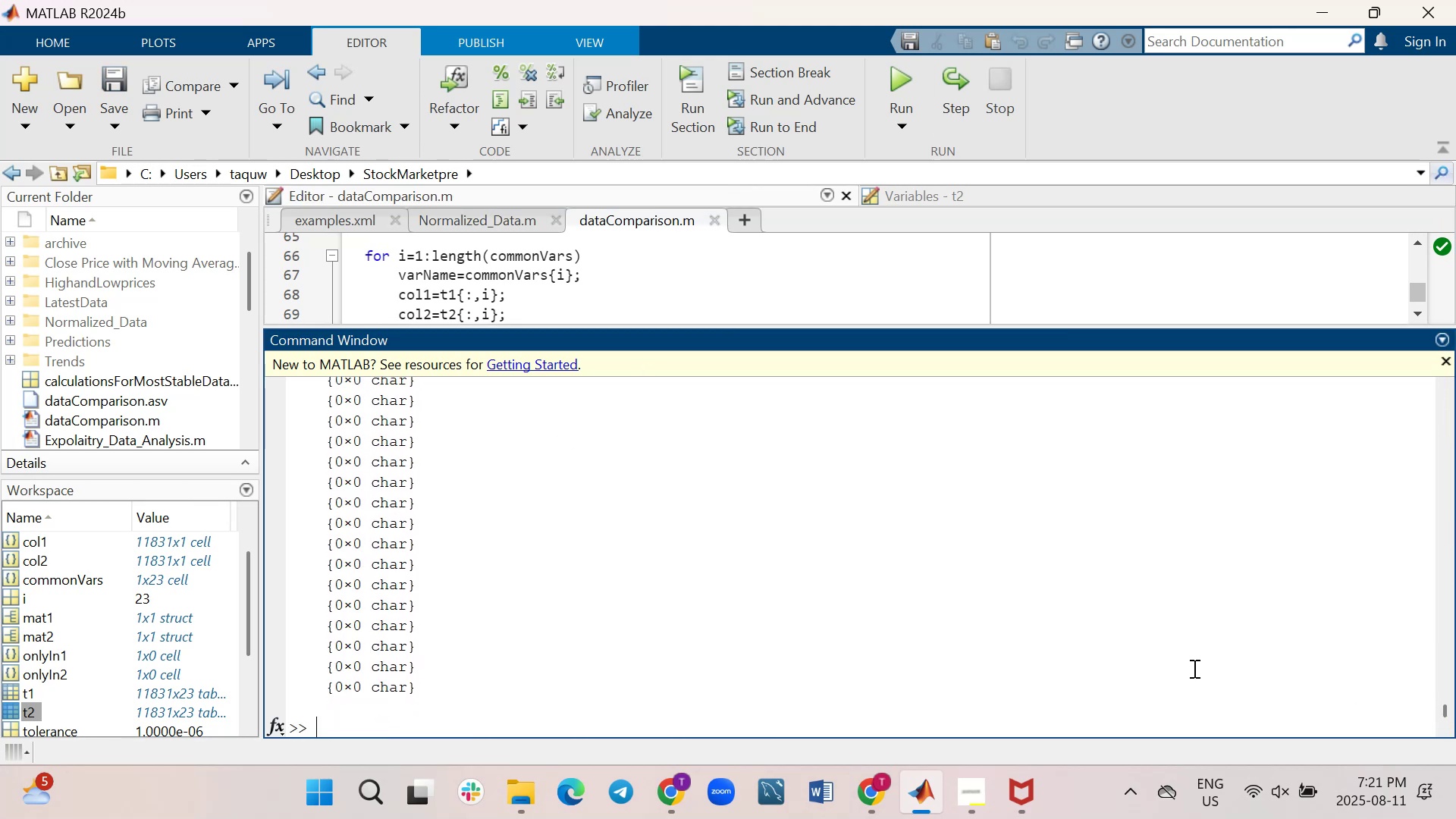 
type(clc)
 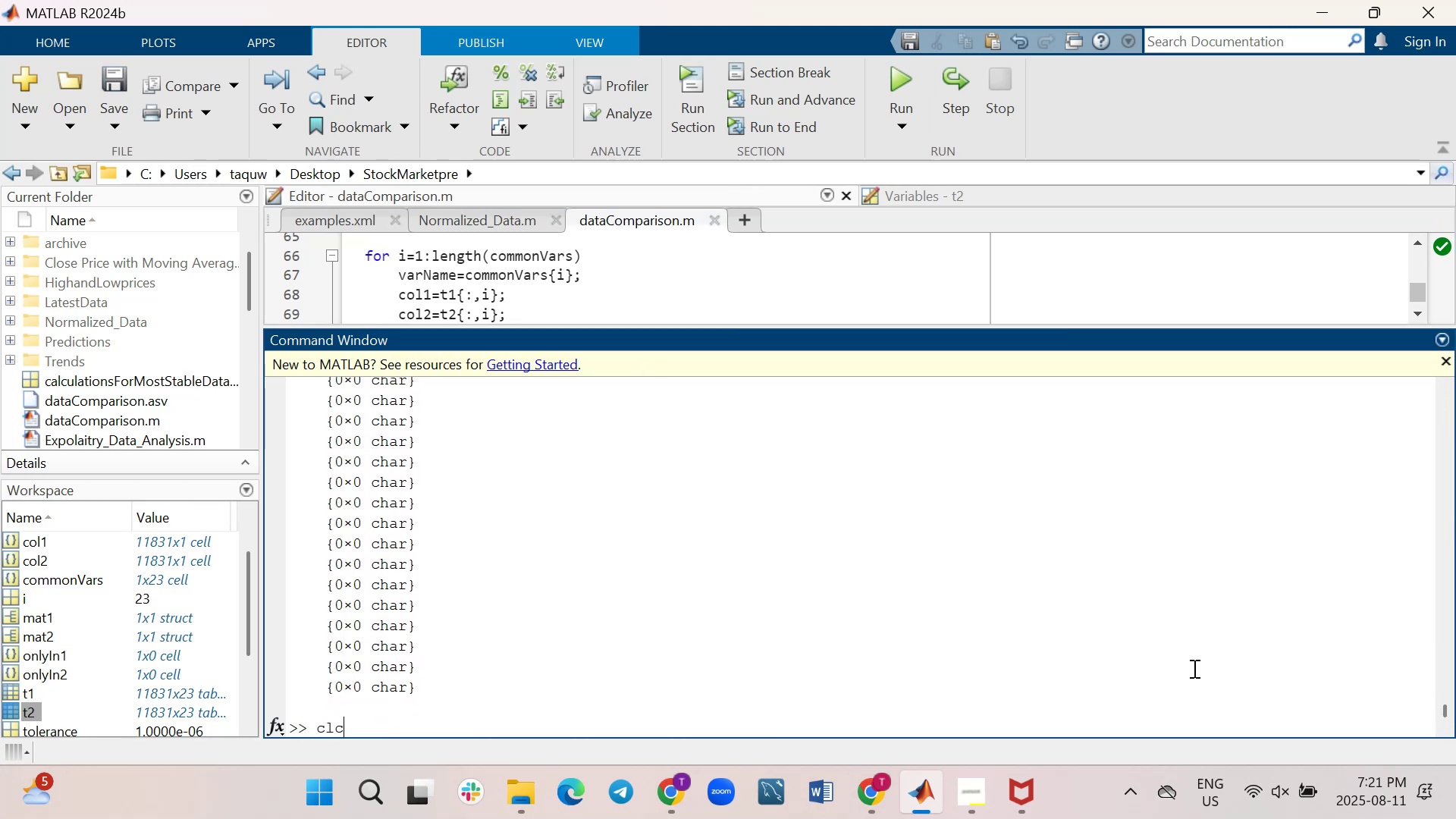 
key(Enter)
 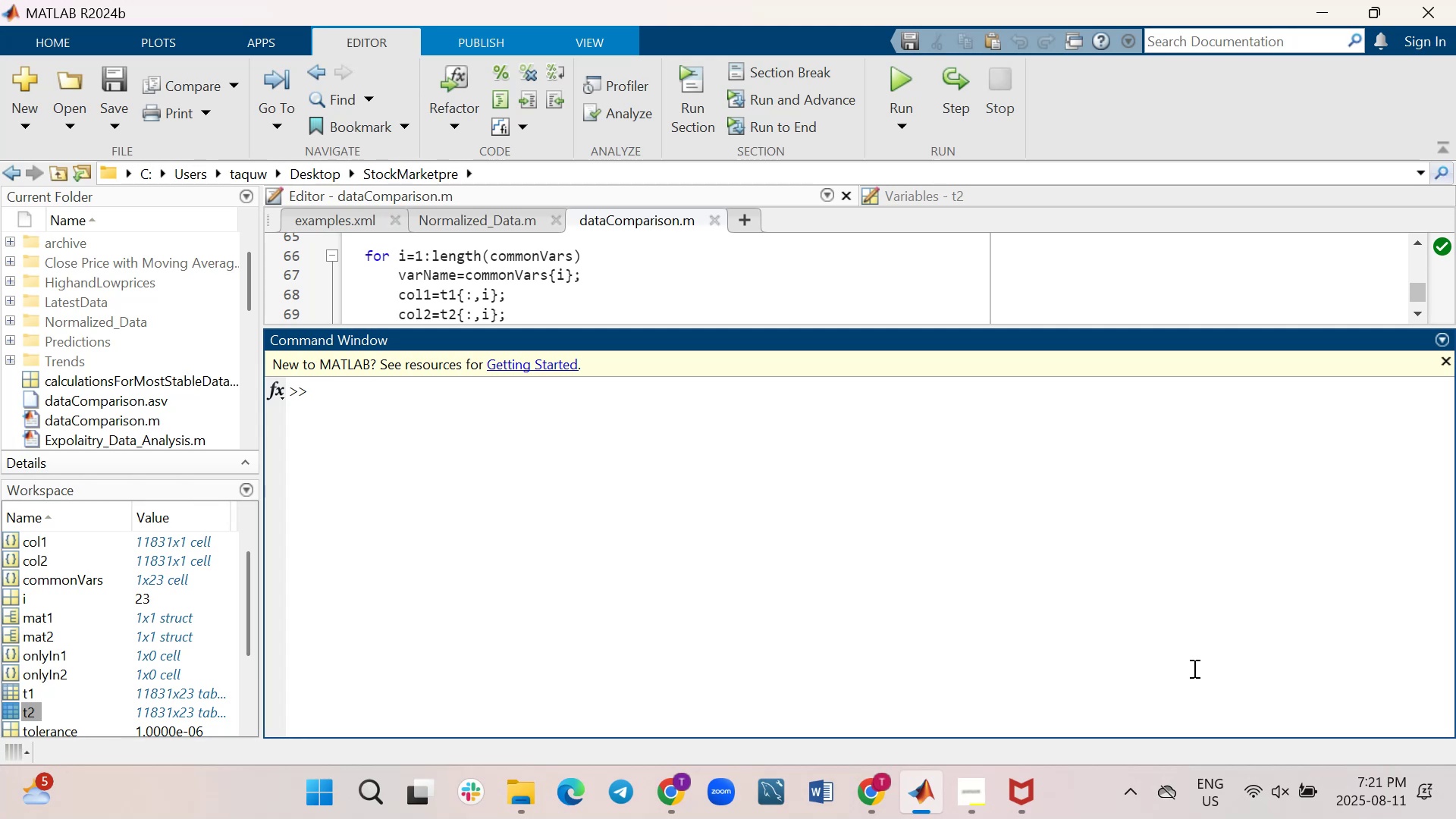 
type(t)
key(Backspace)
type(col1)
 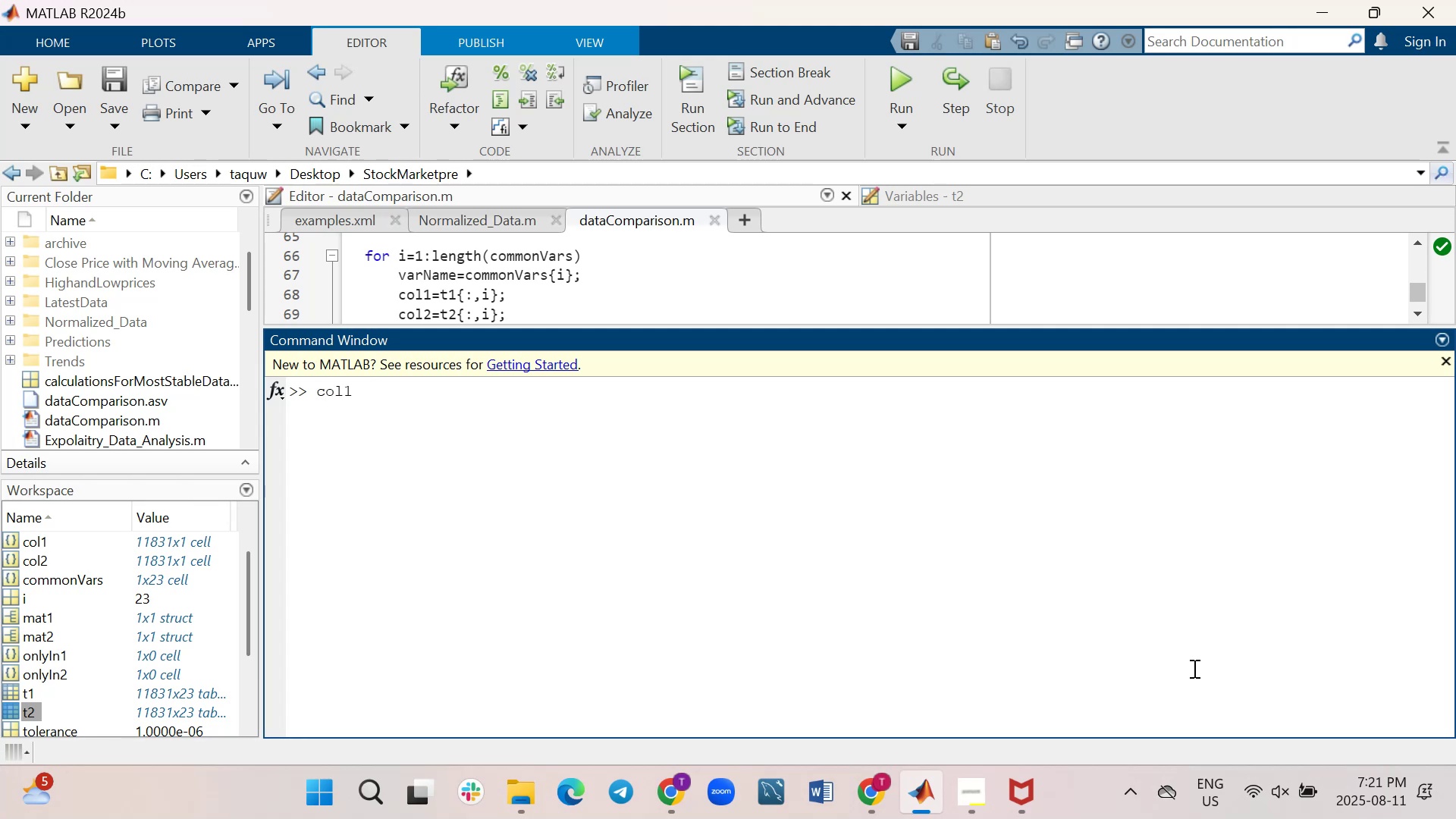 
key(Enter)
 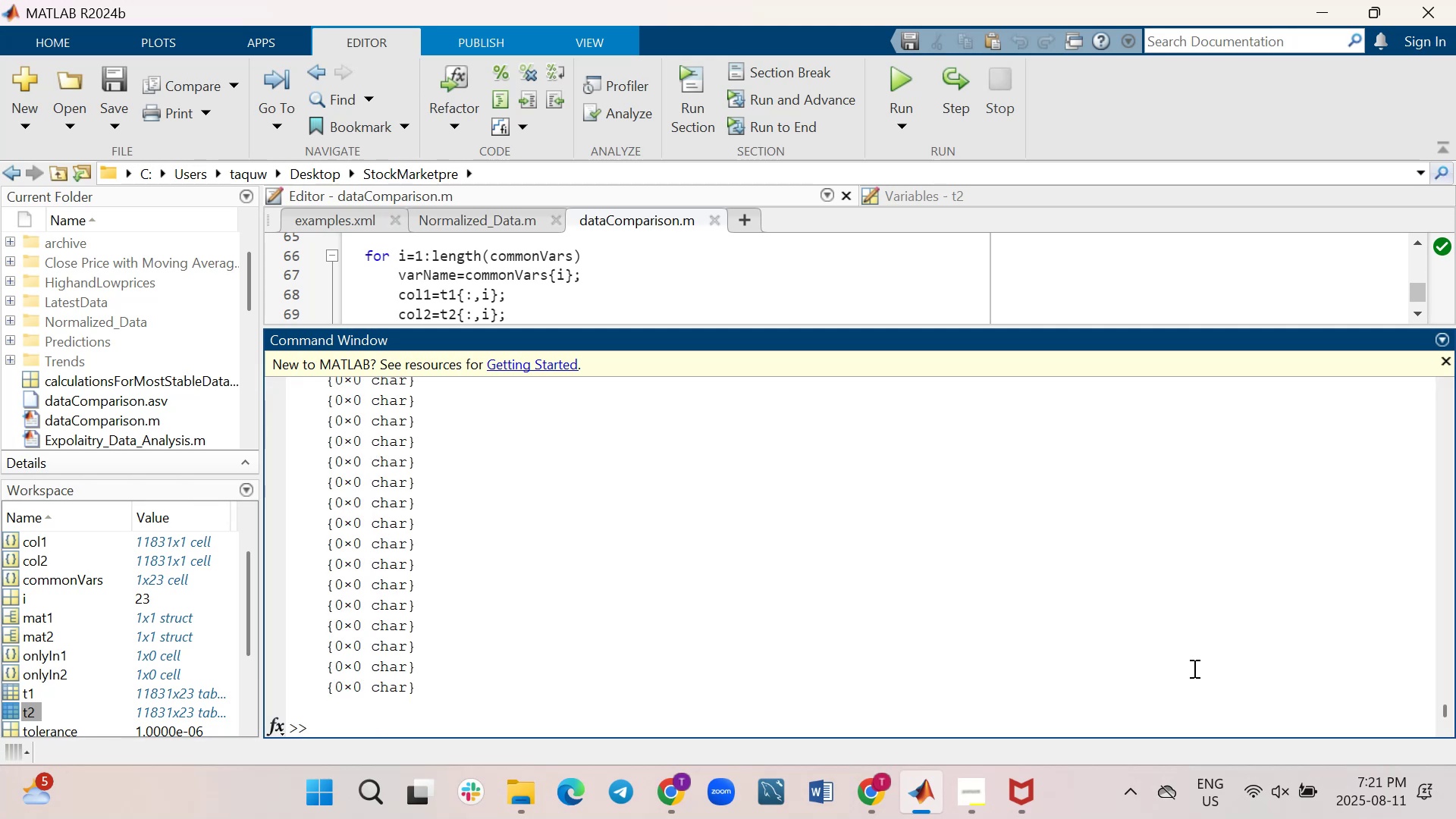 
scroll: coordinate [1195, 668], scroll_direction: up, amount: 19.0
 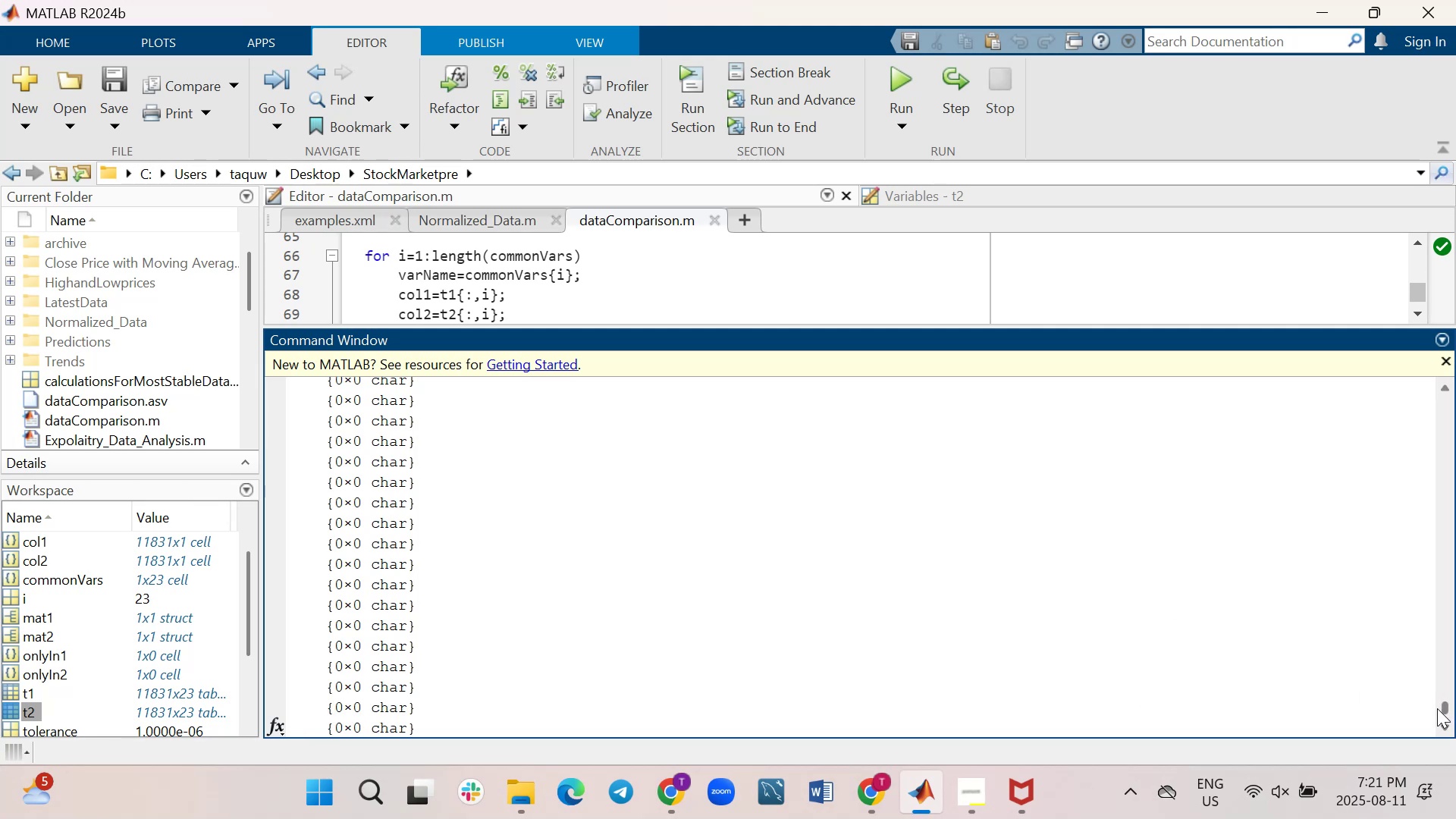 
left_click_drag(start_coordinate=[1443, 707], to_coordinate=[1445, 385])
 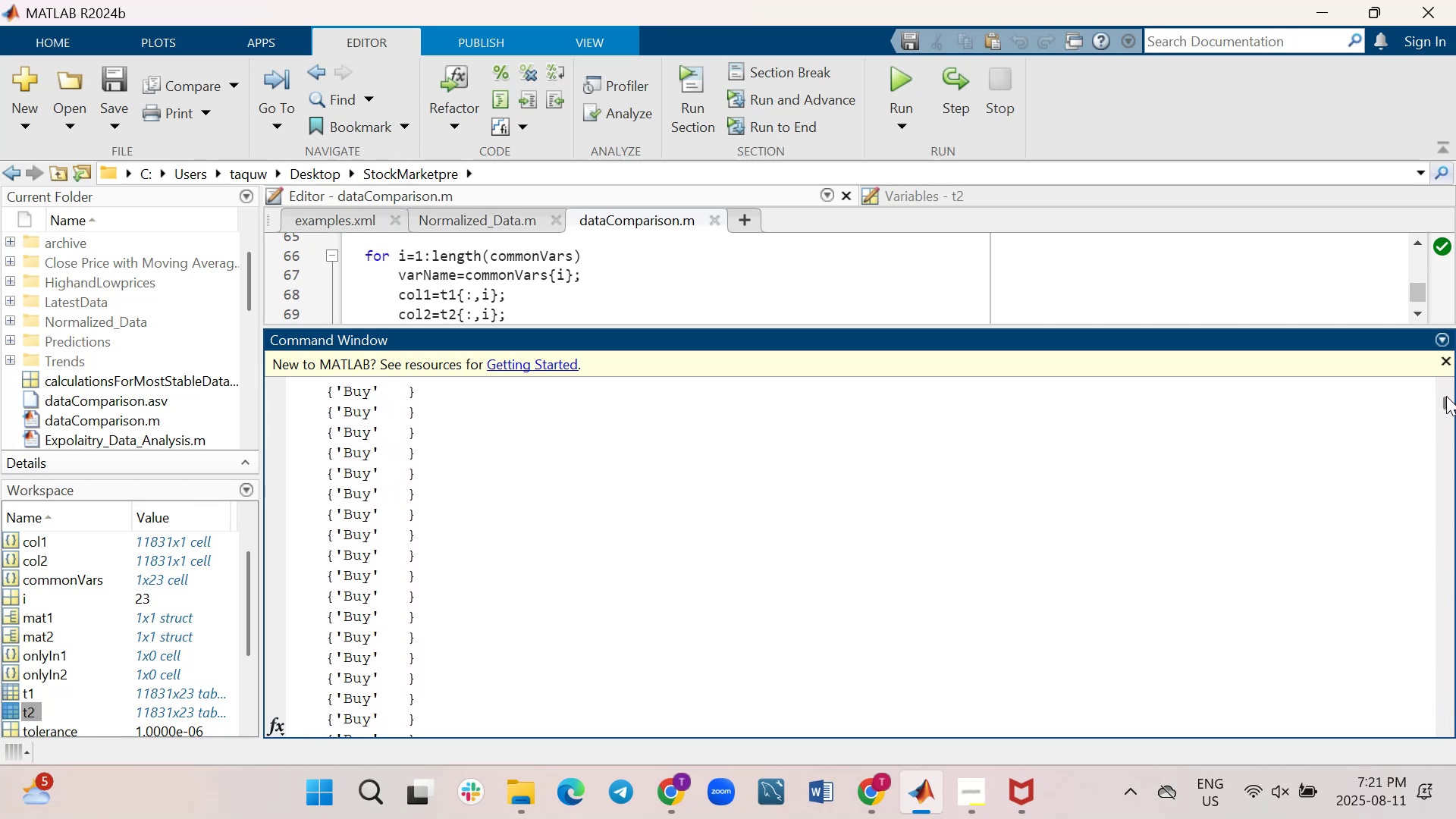 
left_click_drag(start_coordinate=[1446, 400], to_coordinate=[1448, 381])
 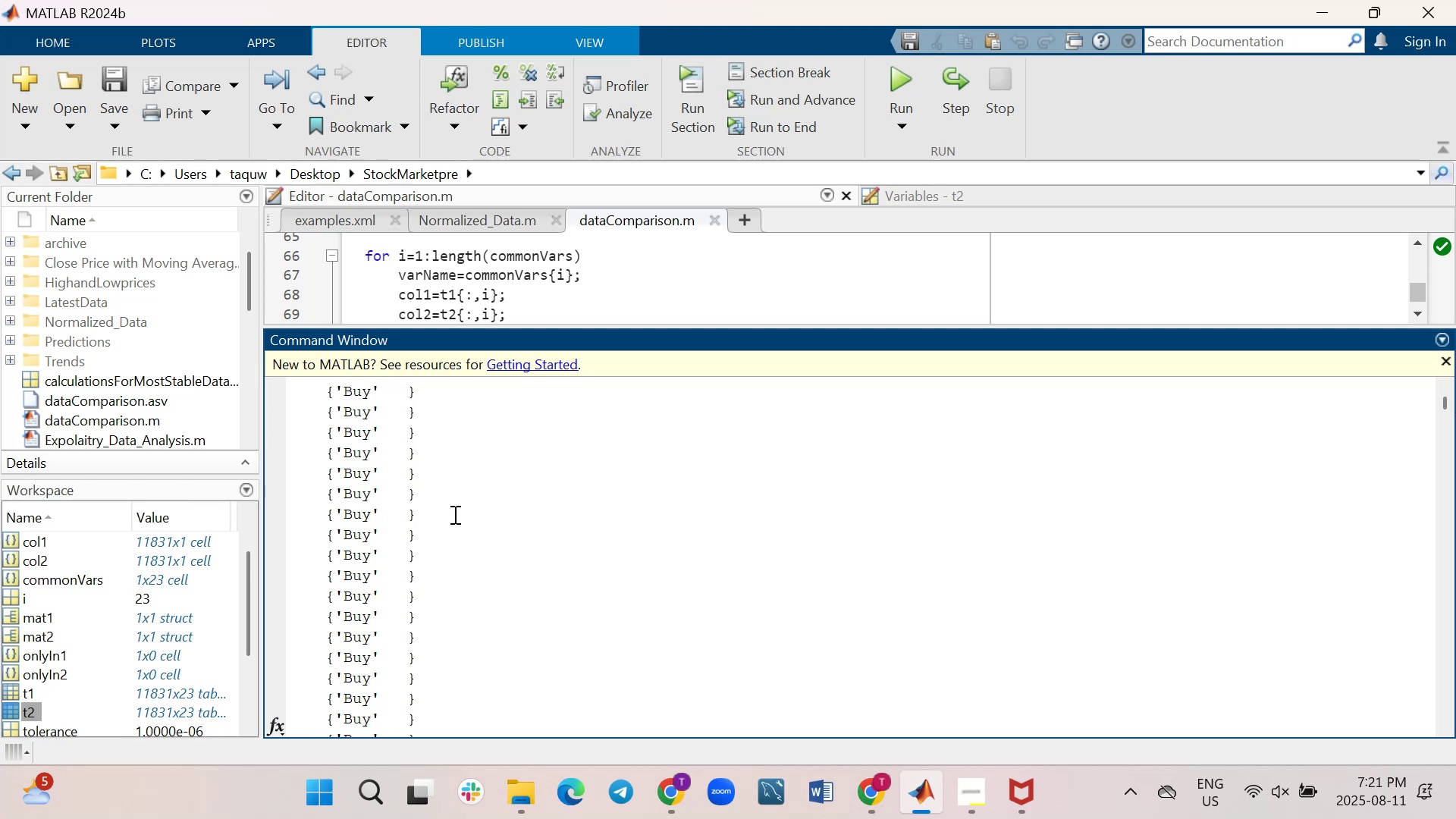 
scroll: coordinate [502, 541], scroll_direction: down, amount: 14.0
 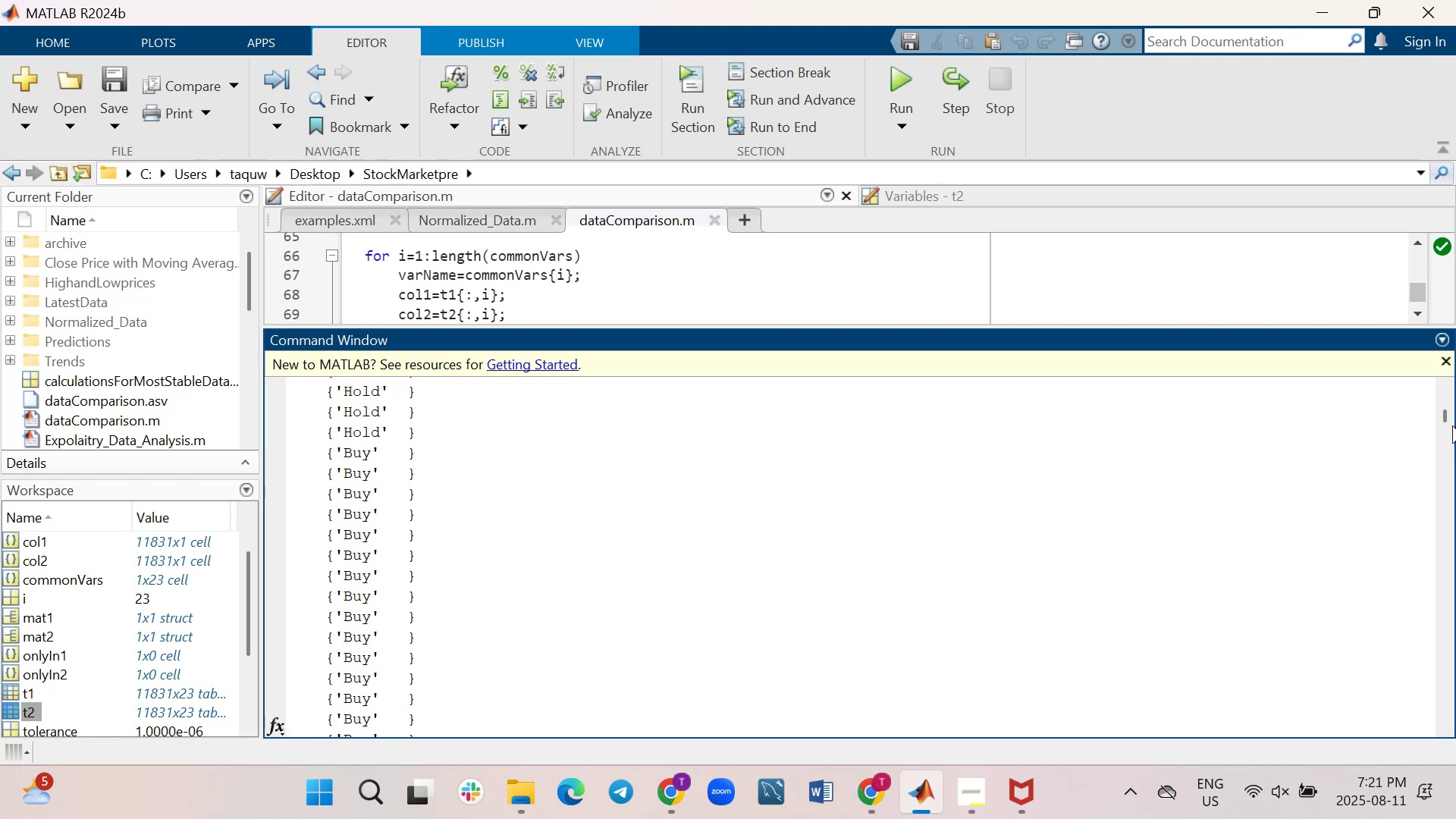 
left_click_drag(start_coordinate=[1448, 416], to_coordinate=[1439, 604])
 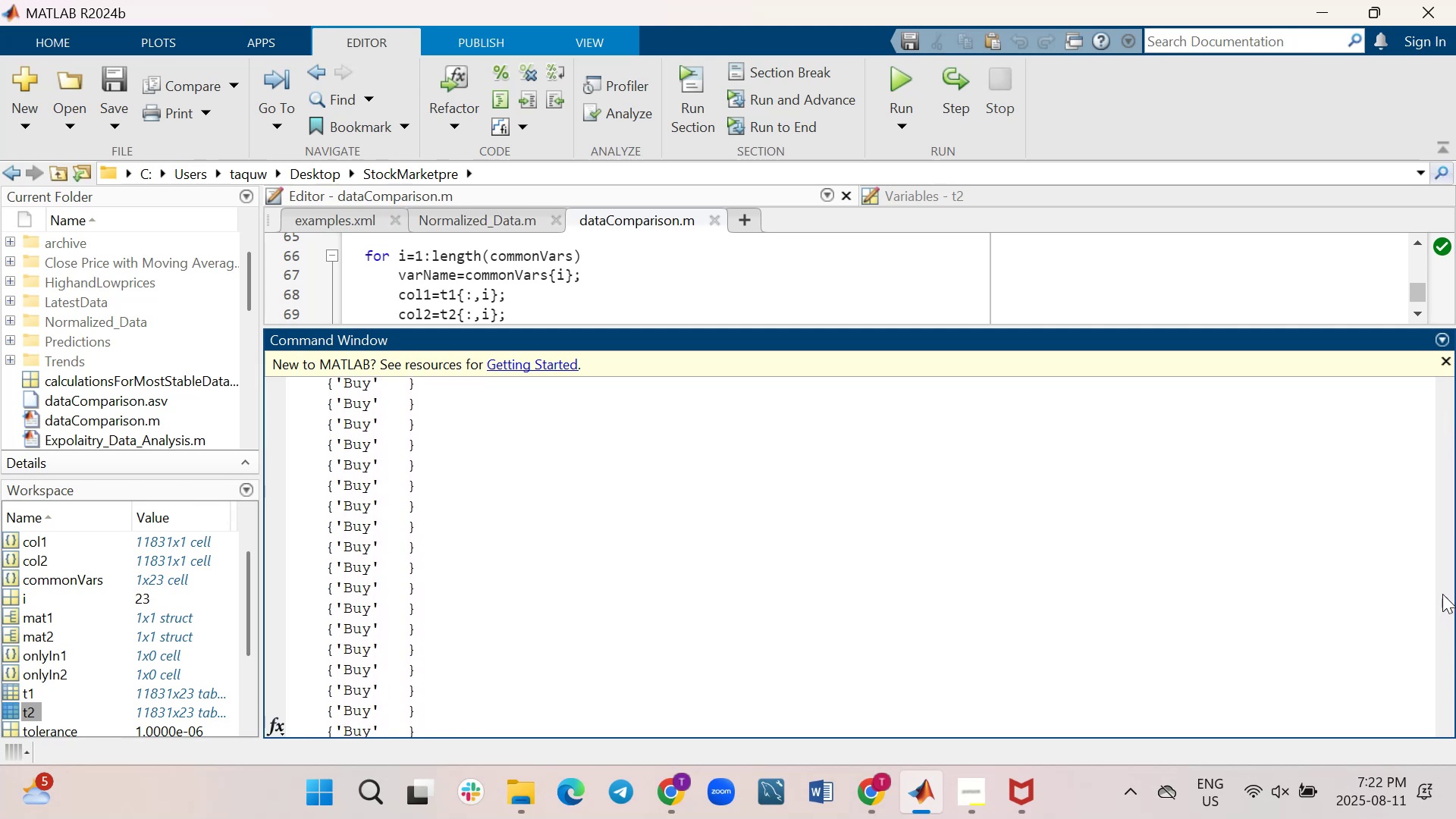 
left_click_drag(start_coordinate=[1447, 602], to_coordinate=[1446, 544])
 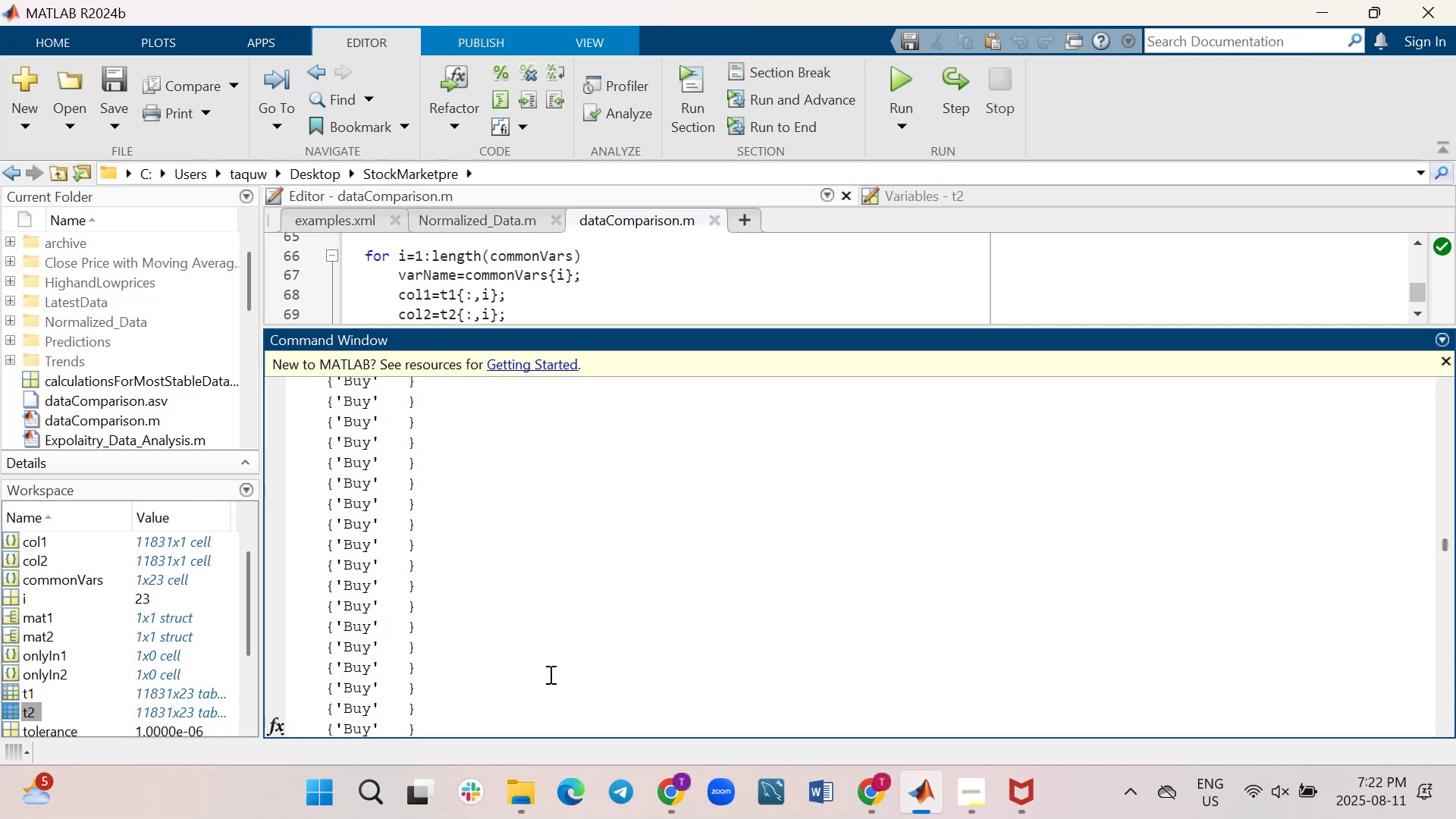 
scroll: coordinate [661, 569], scroll_direction: up, amount: 7.0
 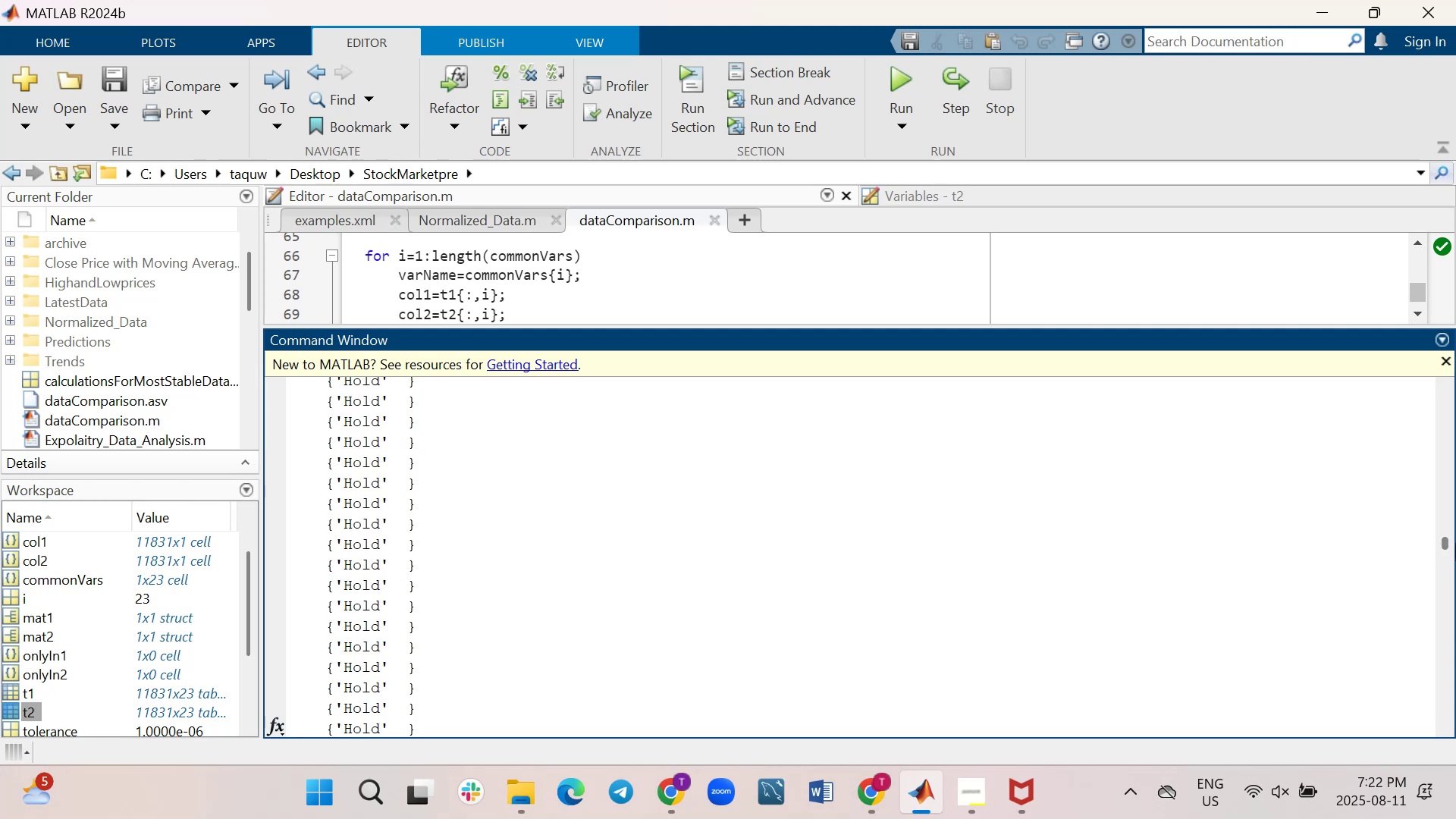 
left_click_drag(start_coordinate=[1444, 543], to_coordinate=[1430, 786])
 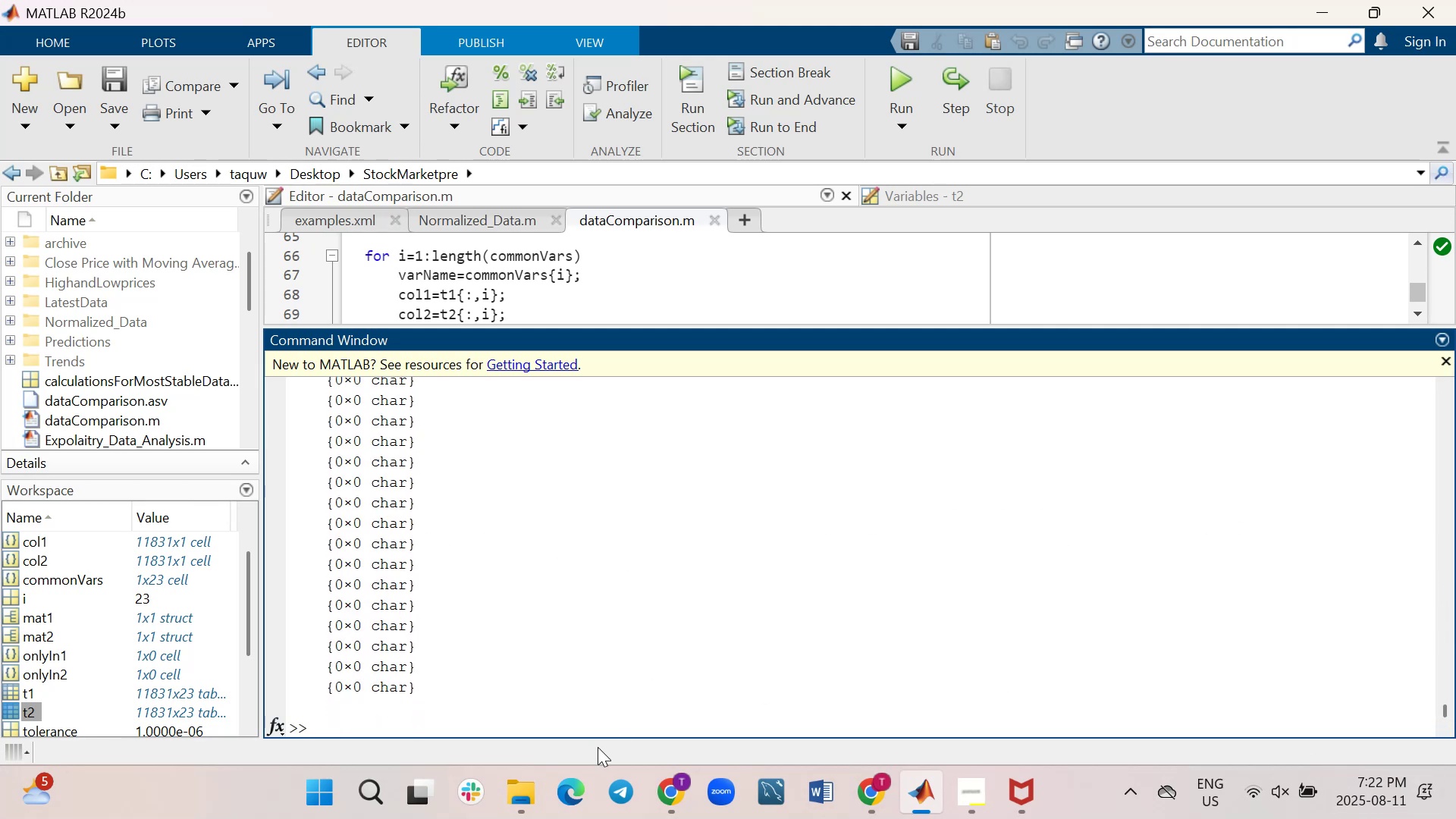 
type(count(t1))
 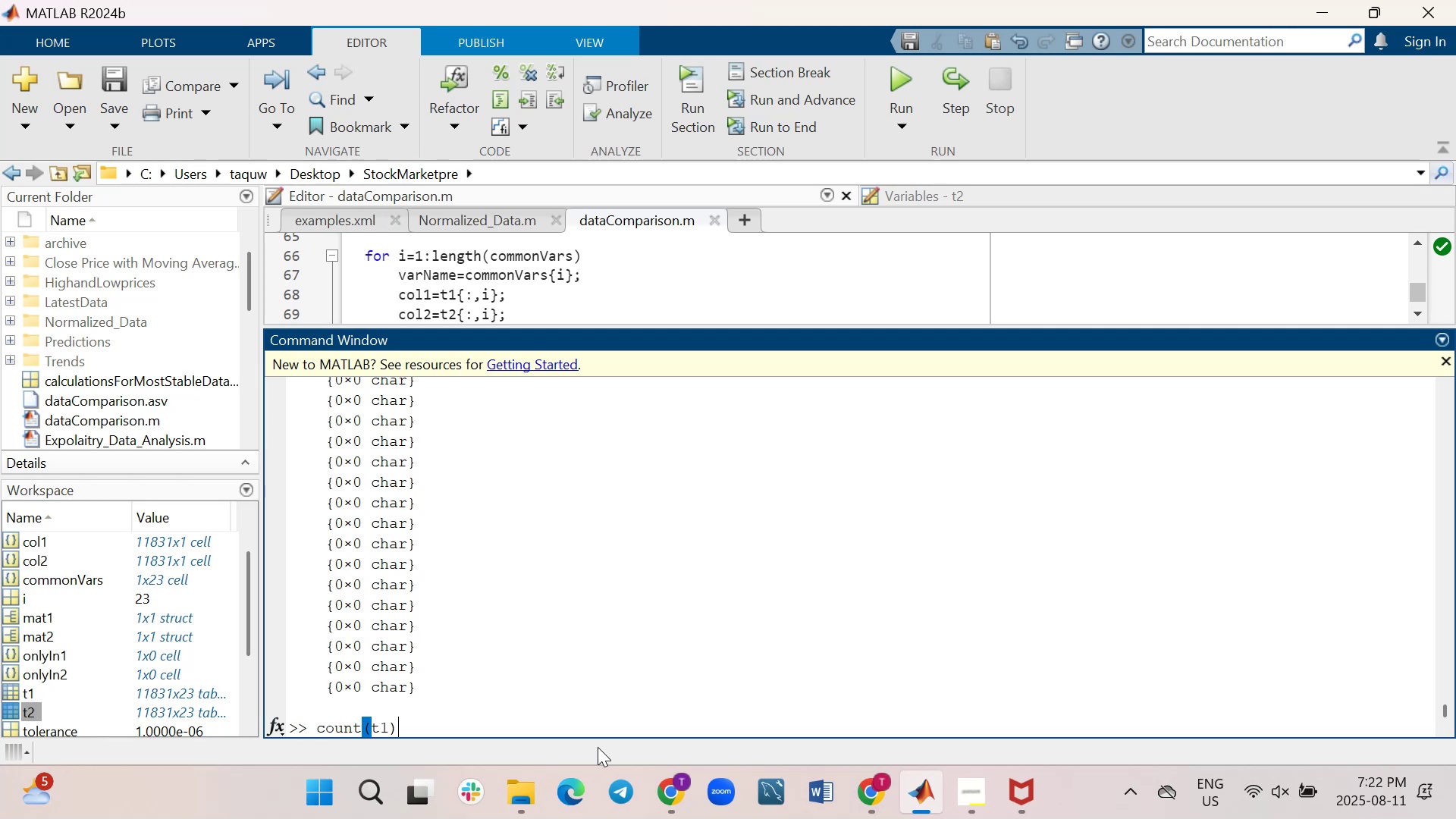 
key(Enter)
 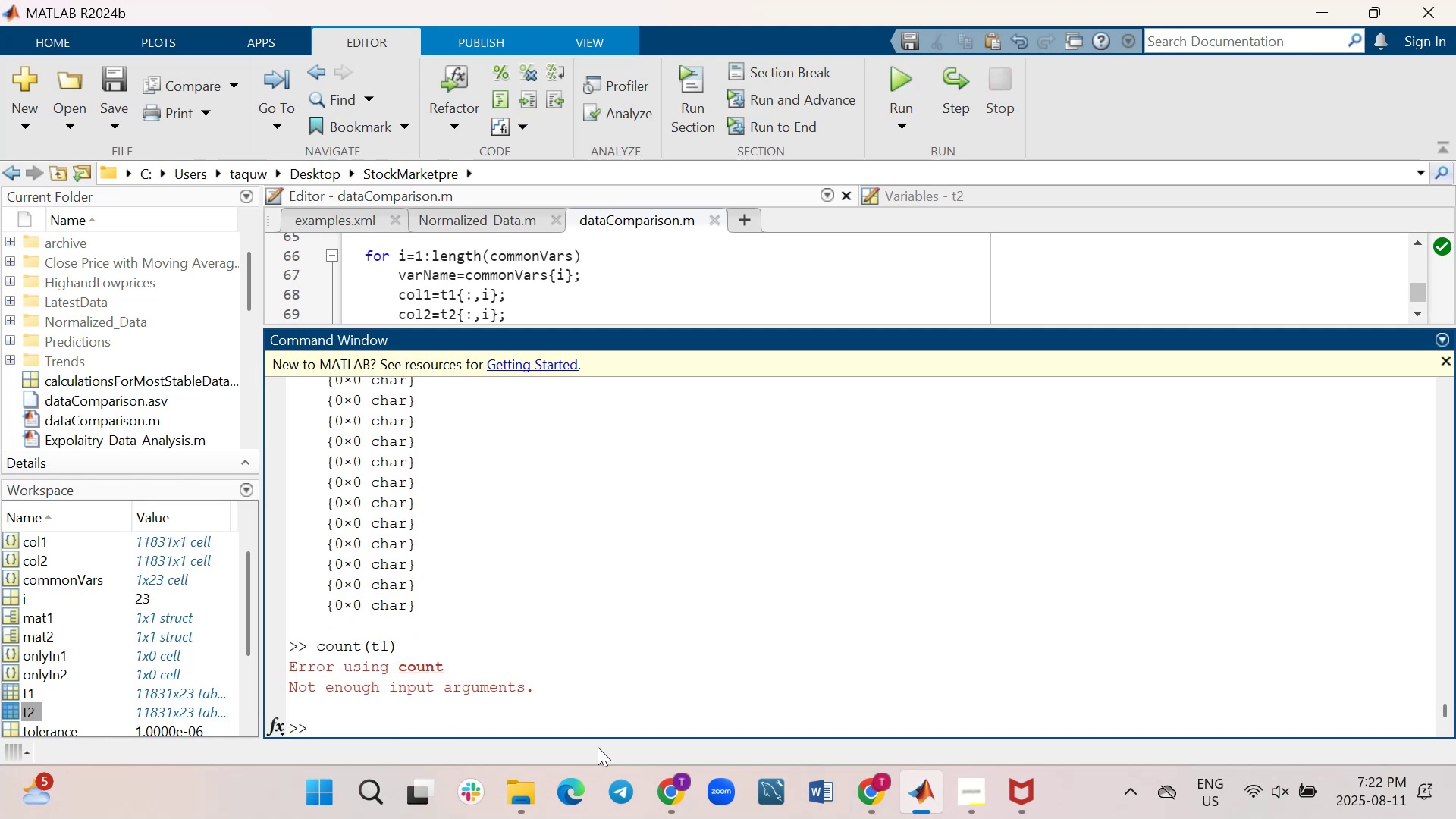 
type(length(t1))
 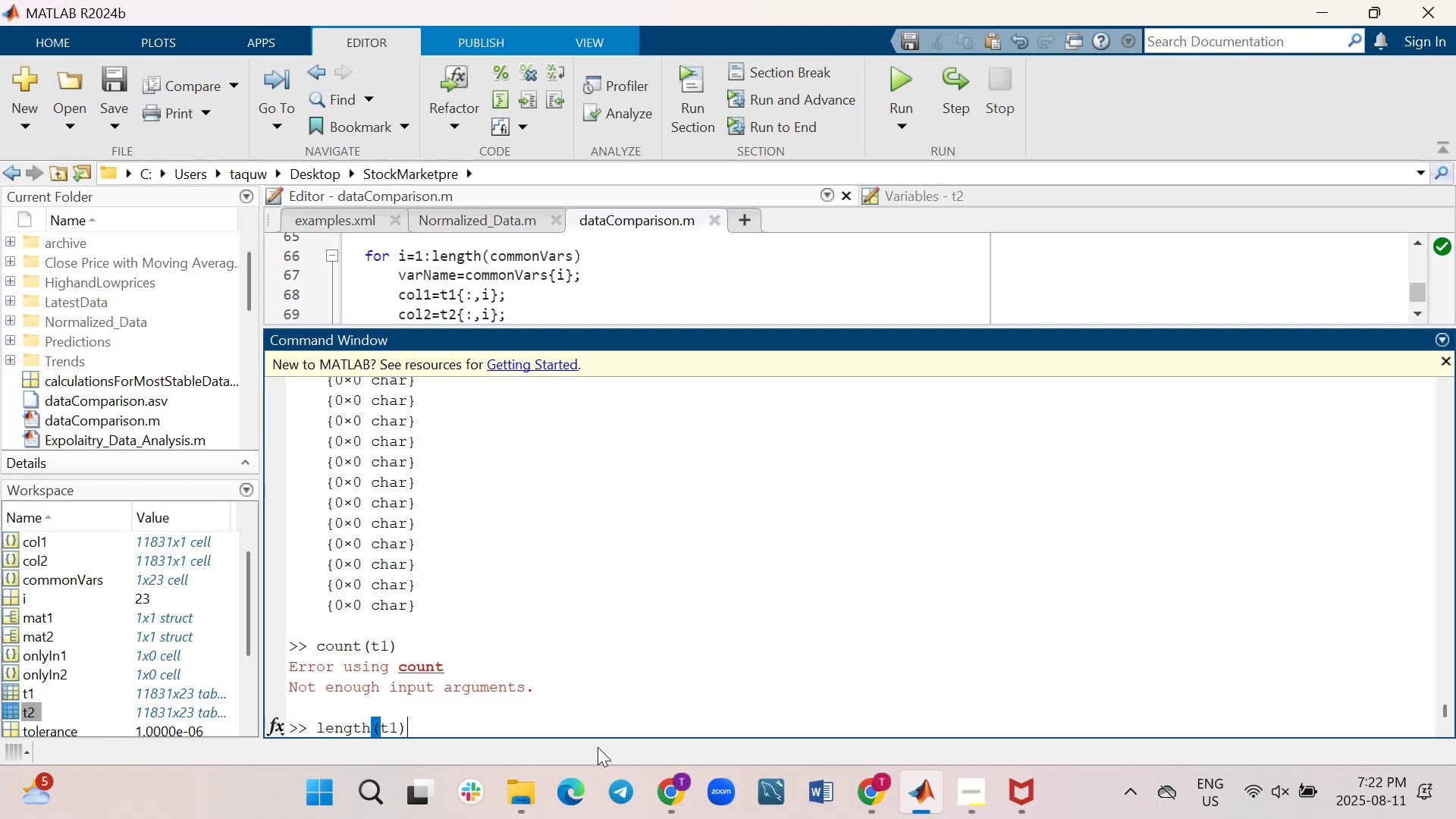 
key(Enter)
 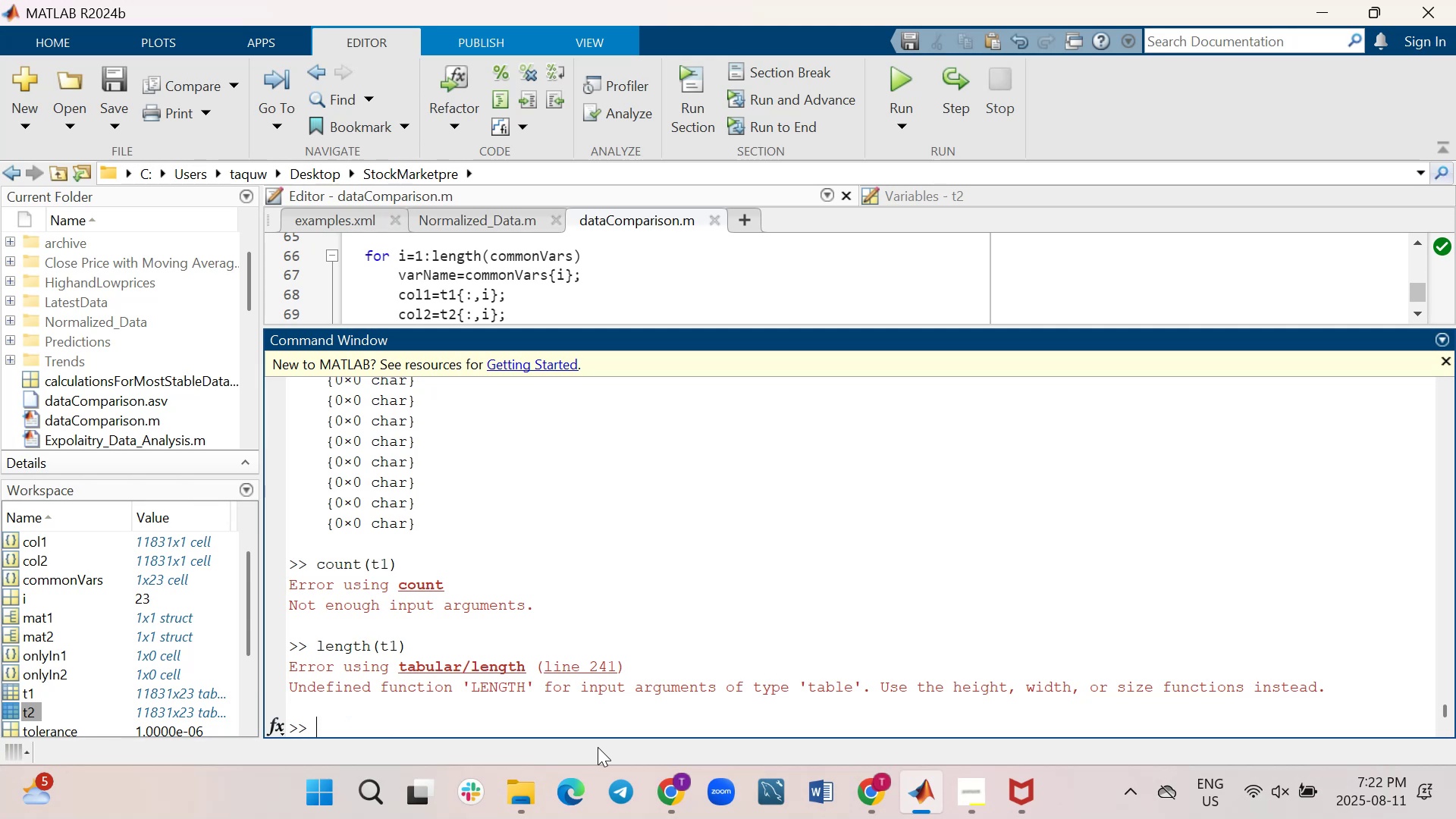 
wait(7.72)
 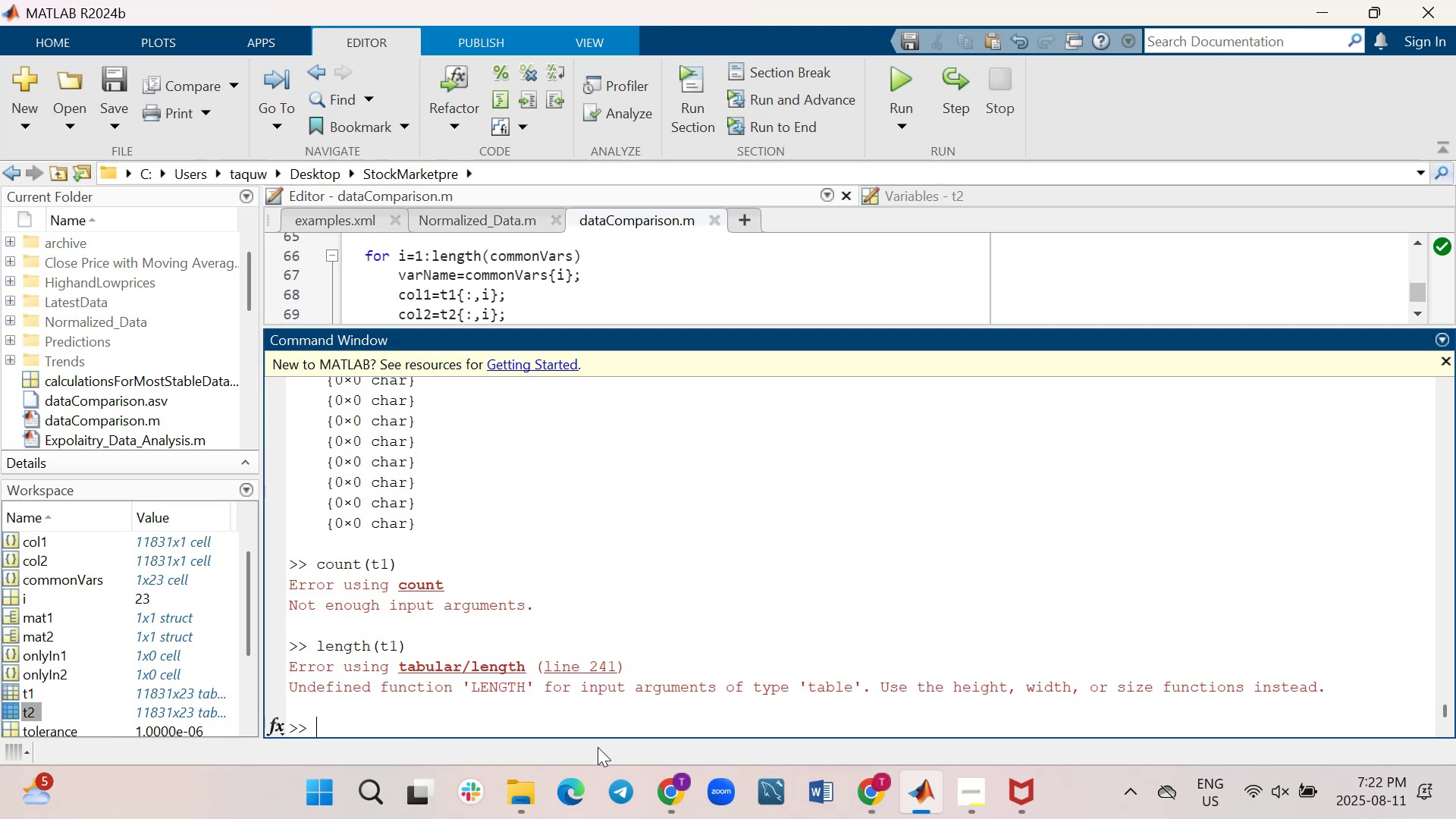 
type(size(t1))
 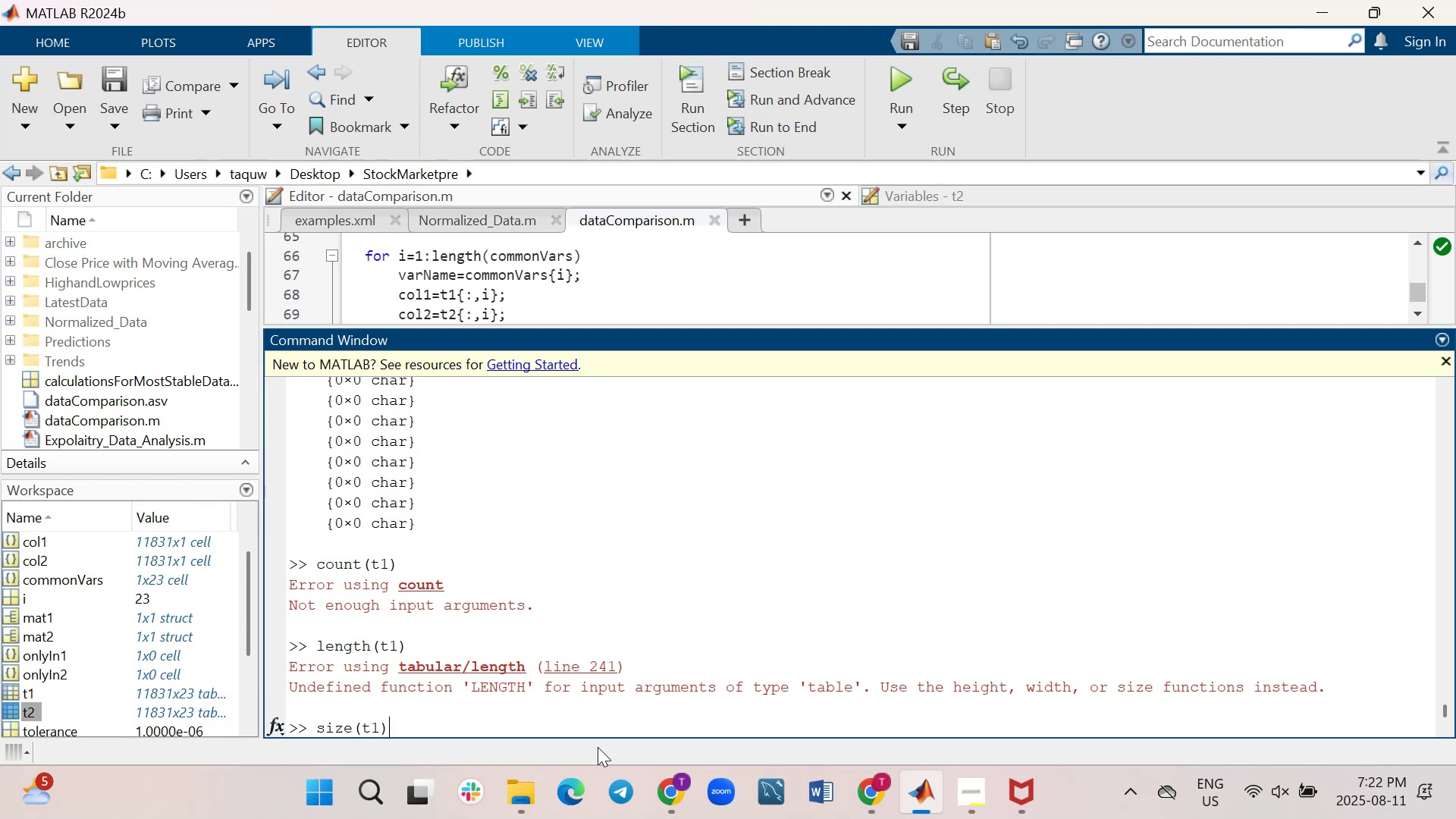 
key(Enter)
 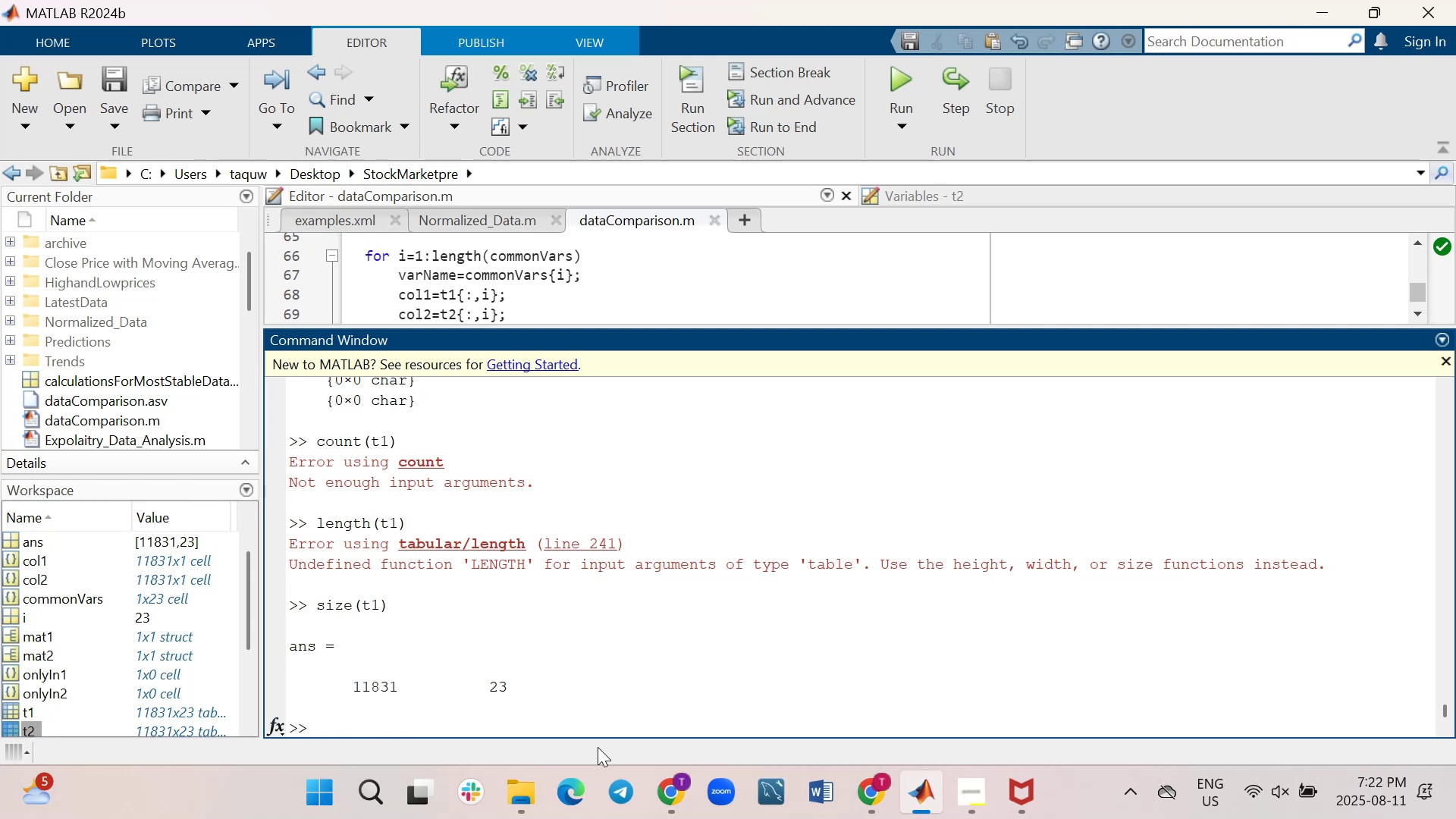 
wait(5.21)
 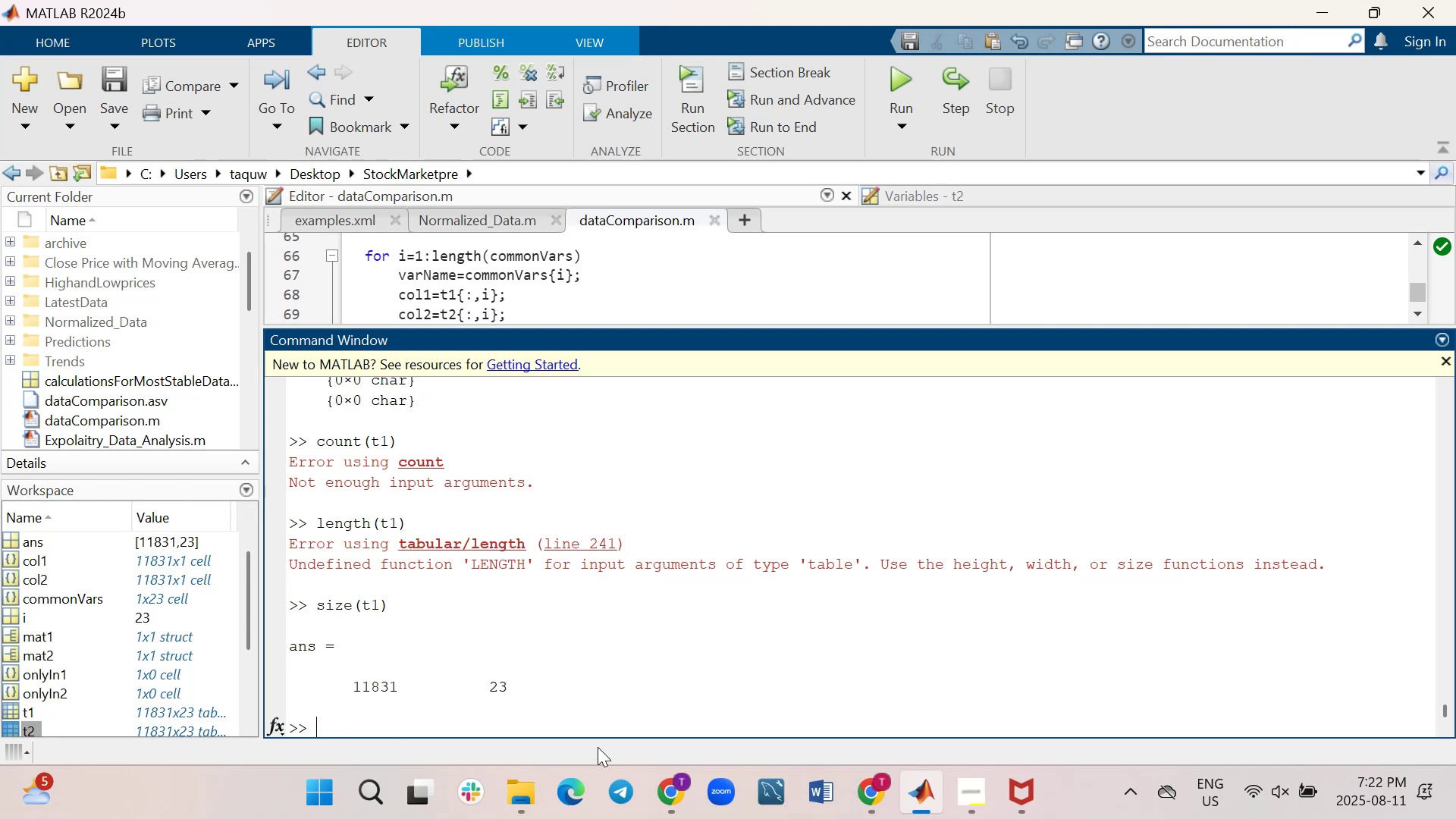 
type(size(t2))
 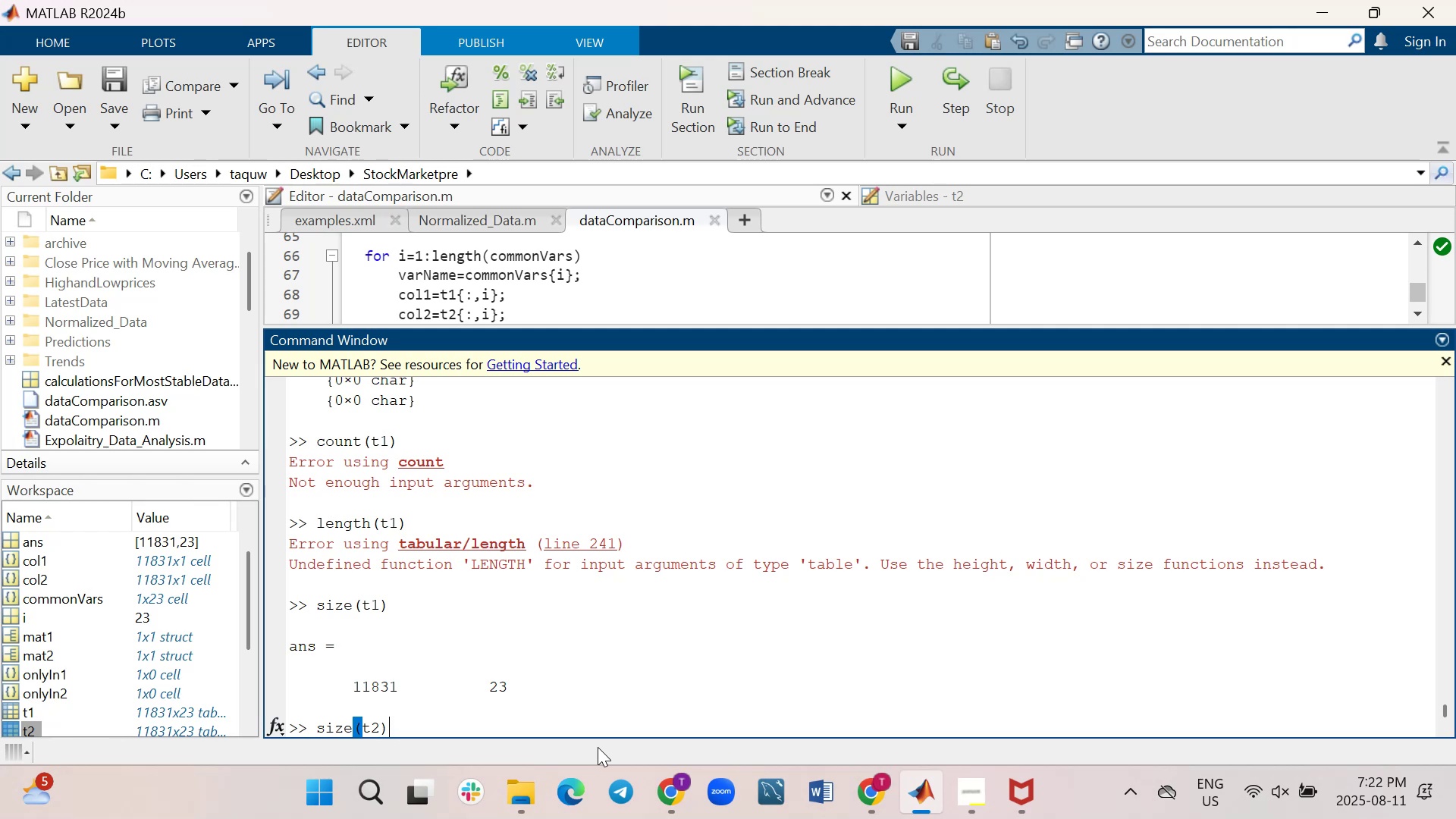 
key(Enter)
 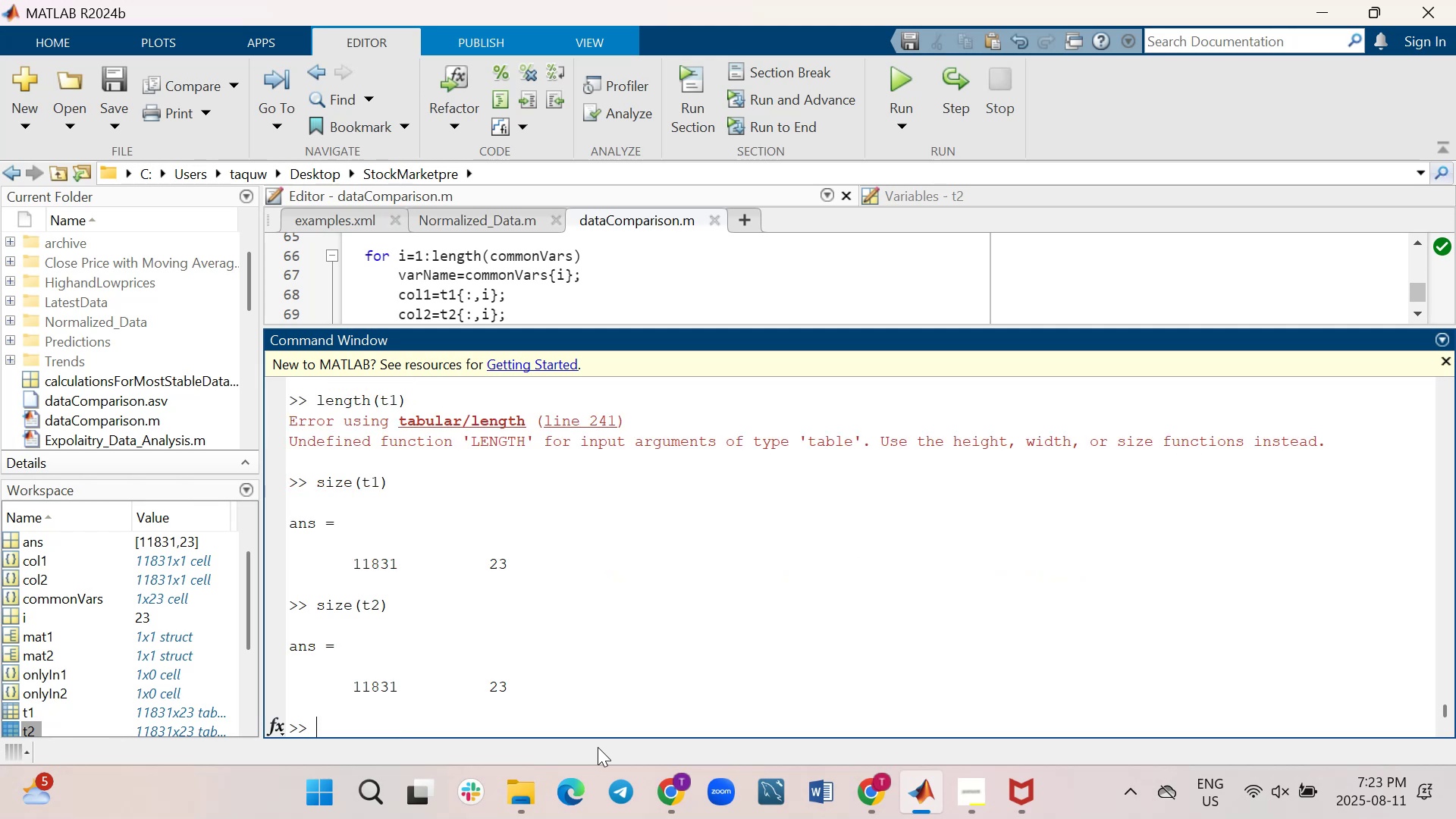 
type(a=size(t1);)
 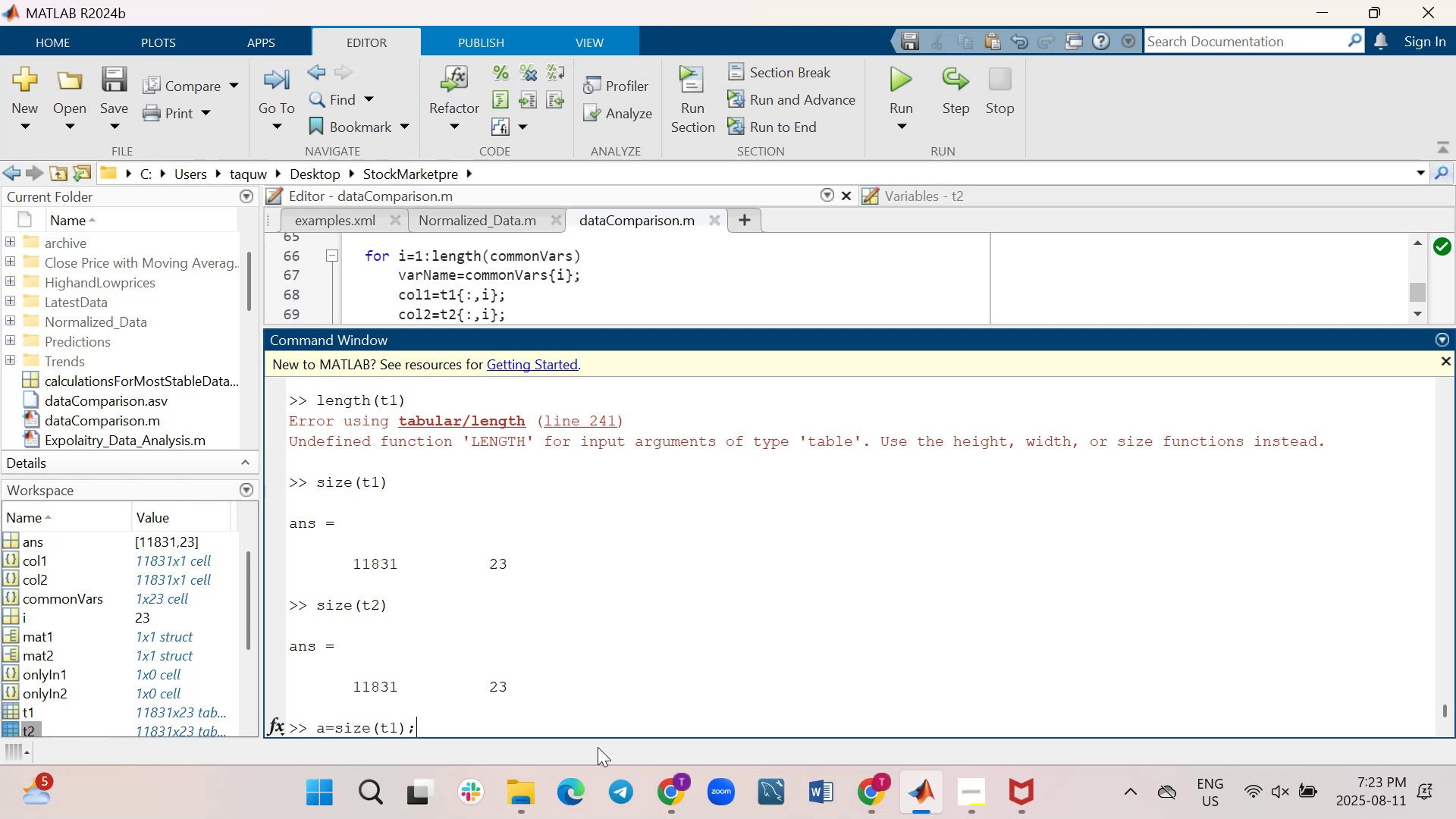 
key(Enter)
 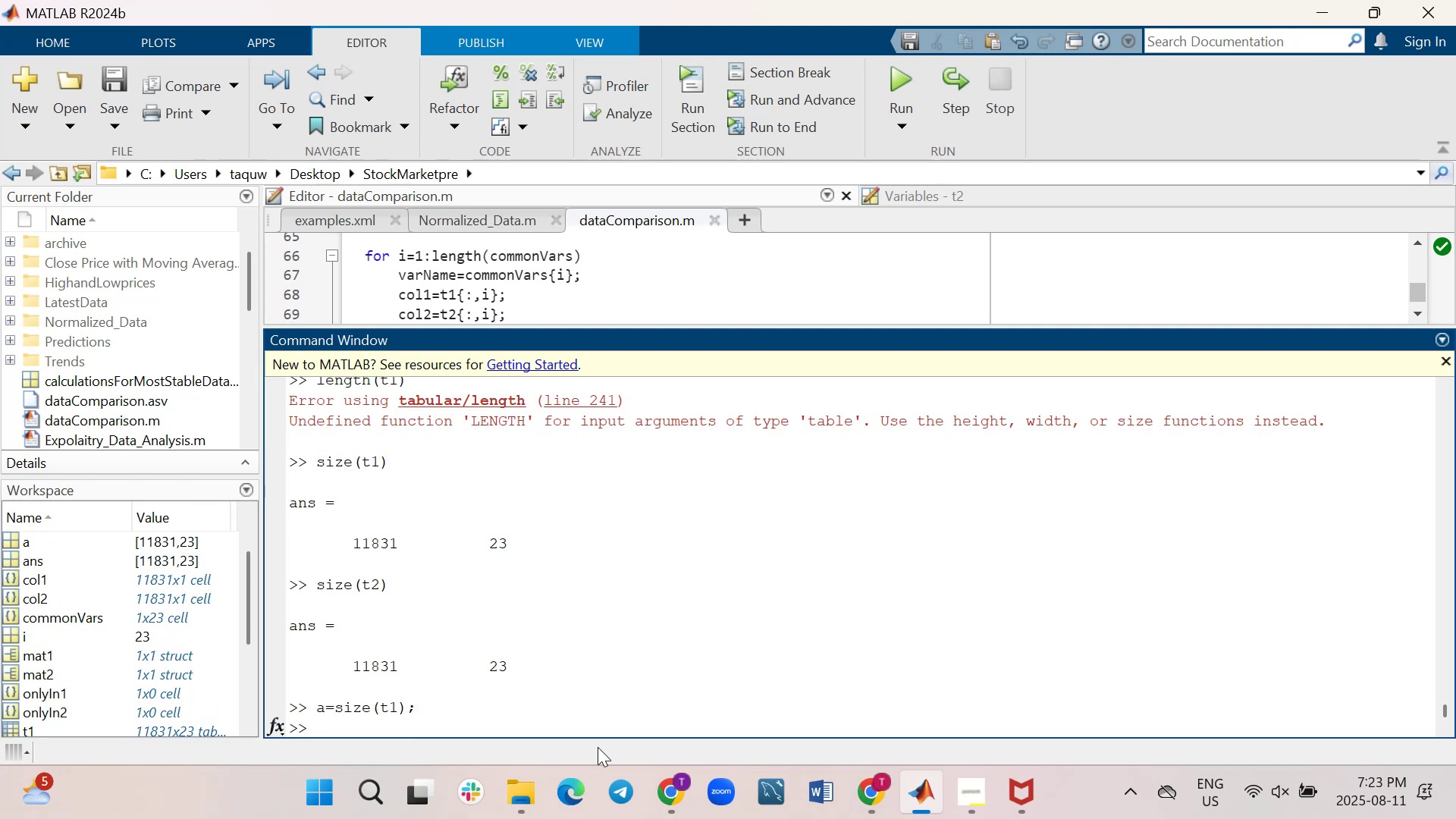 
type(b=size(t2);)
 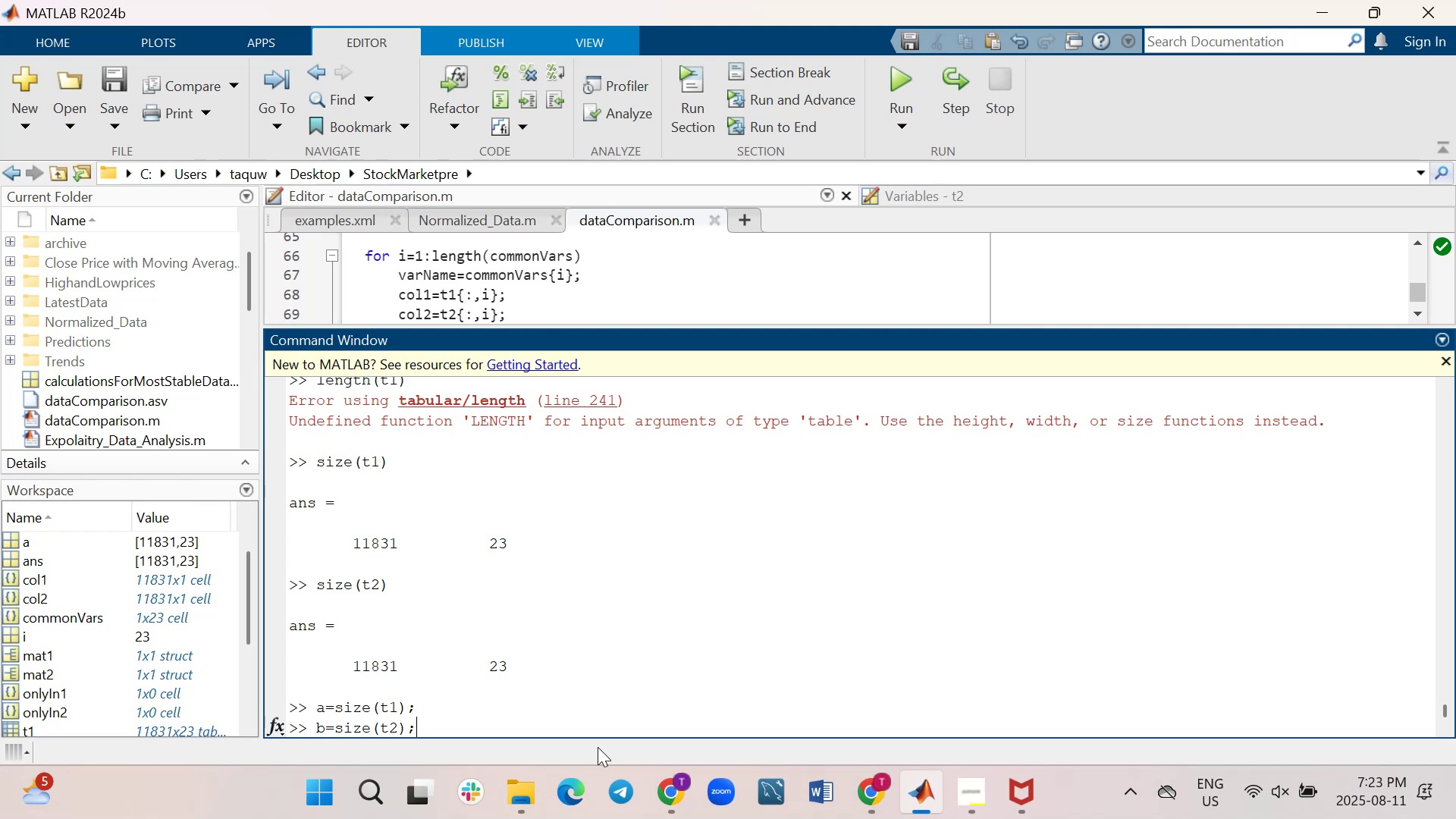 
key(Enter)
 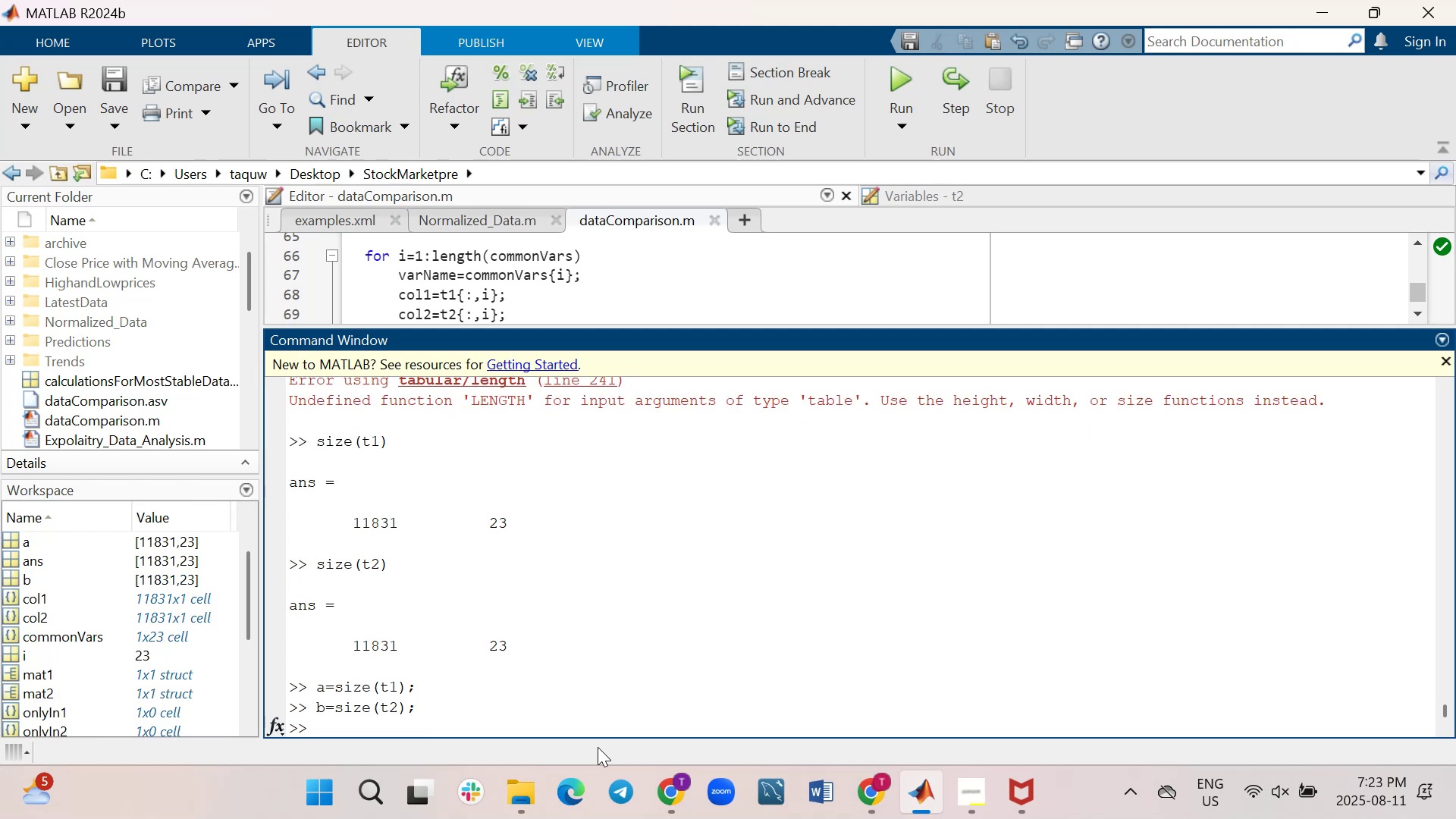 
type(isequal(a,b))
 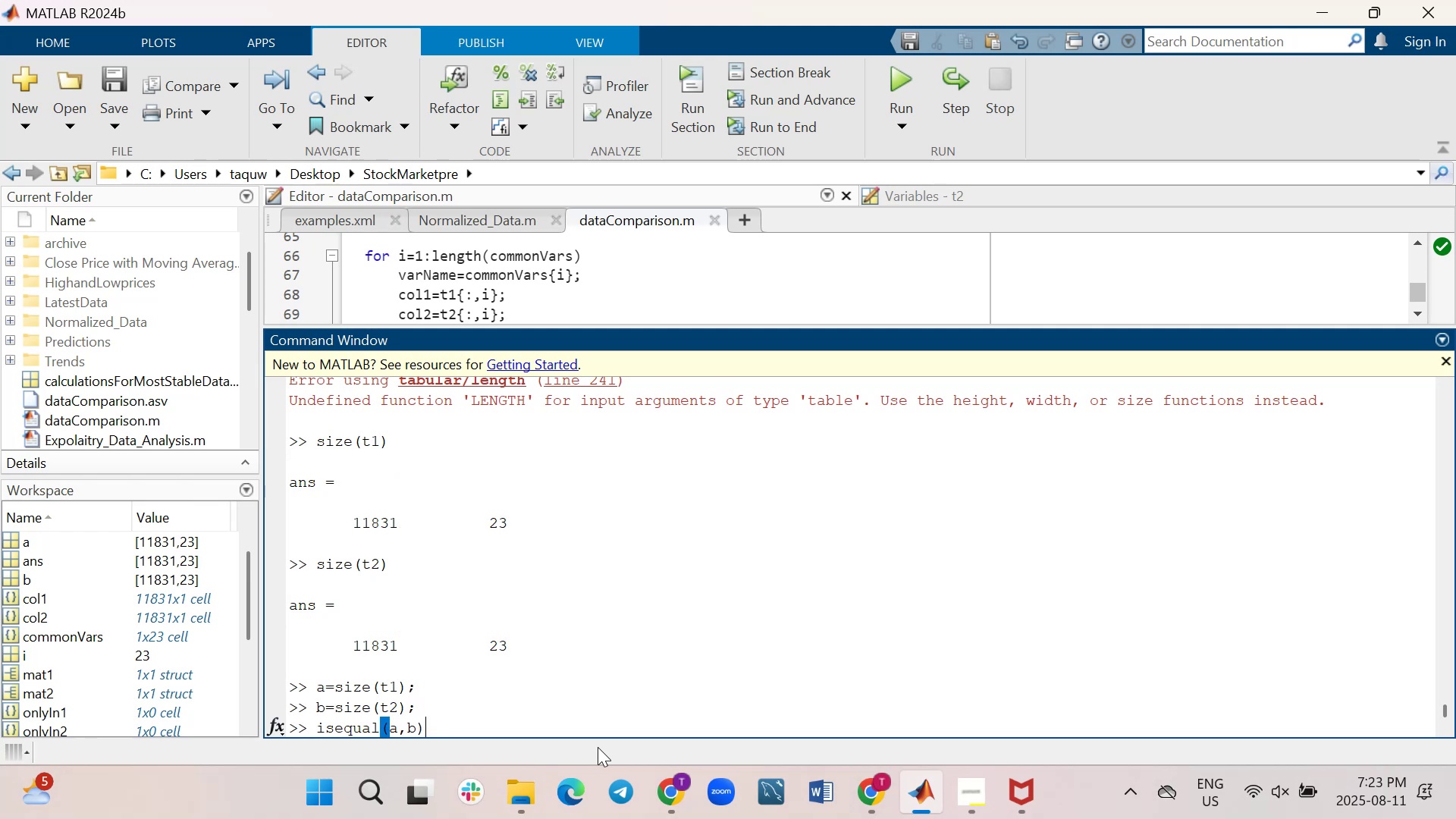 
key(Enter)
 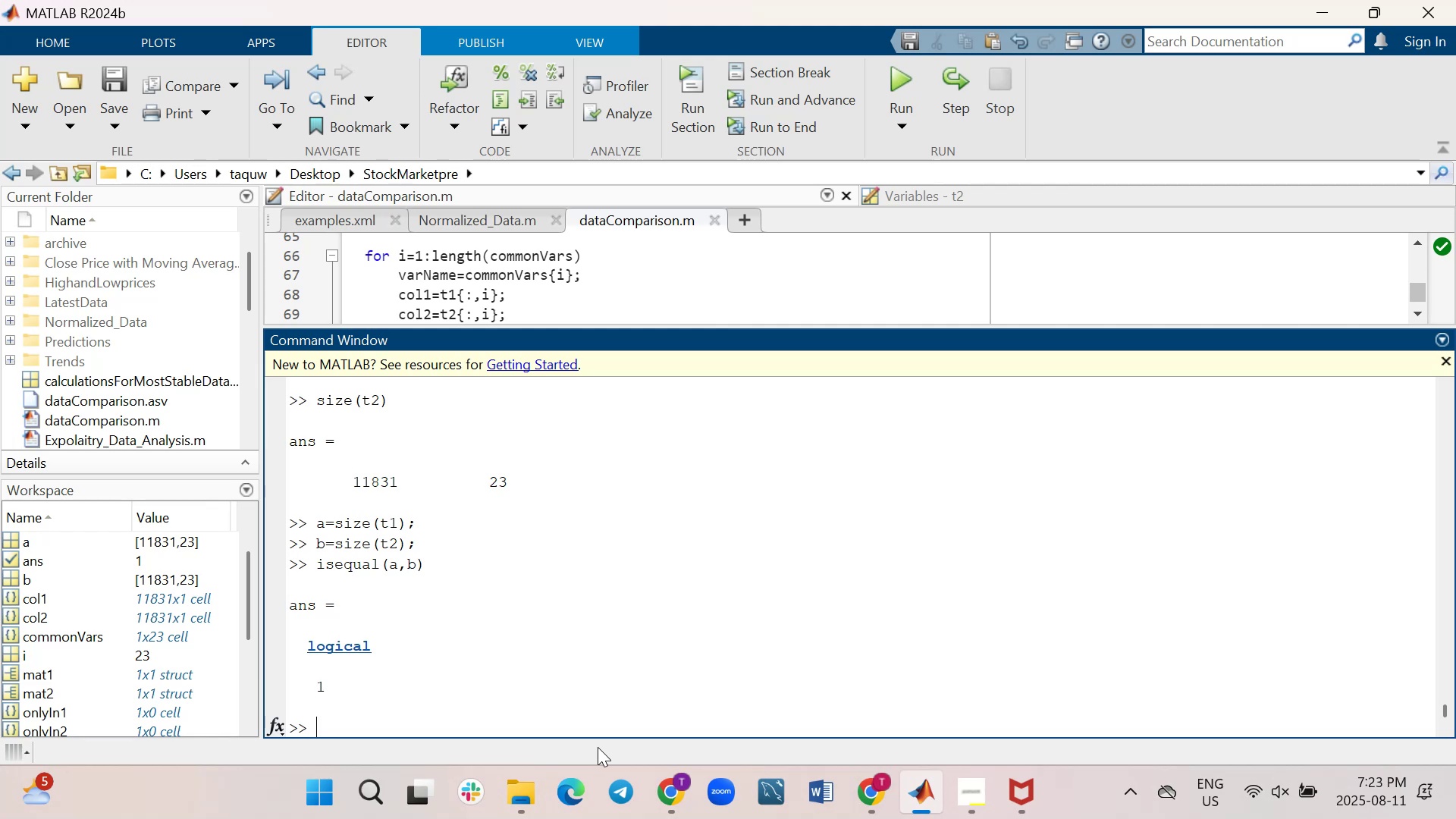 
wait(6.35)
 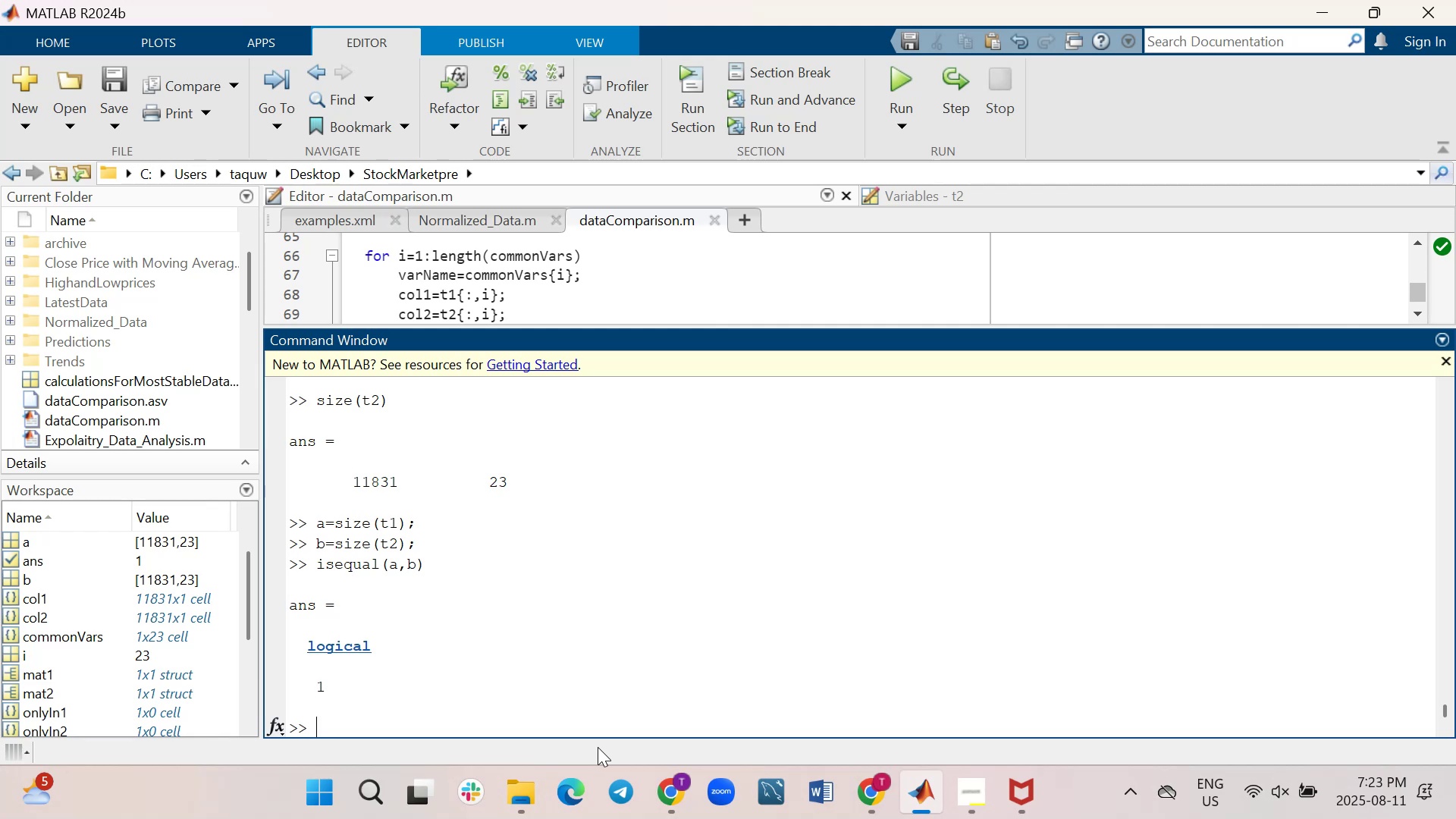 
scroll: coordinate [607, 689], scroll_direction: up, amount: 1.0
 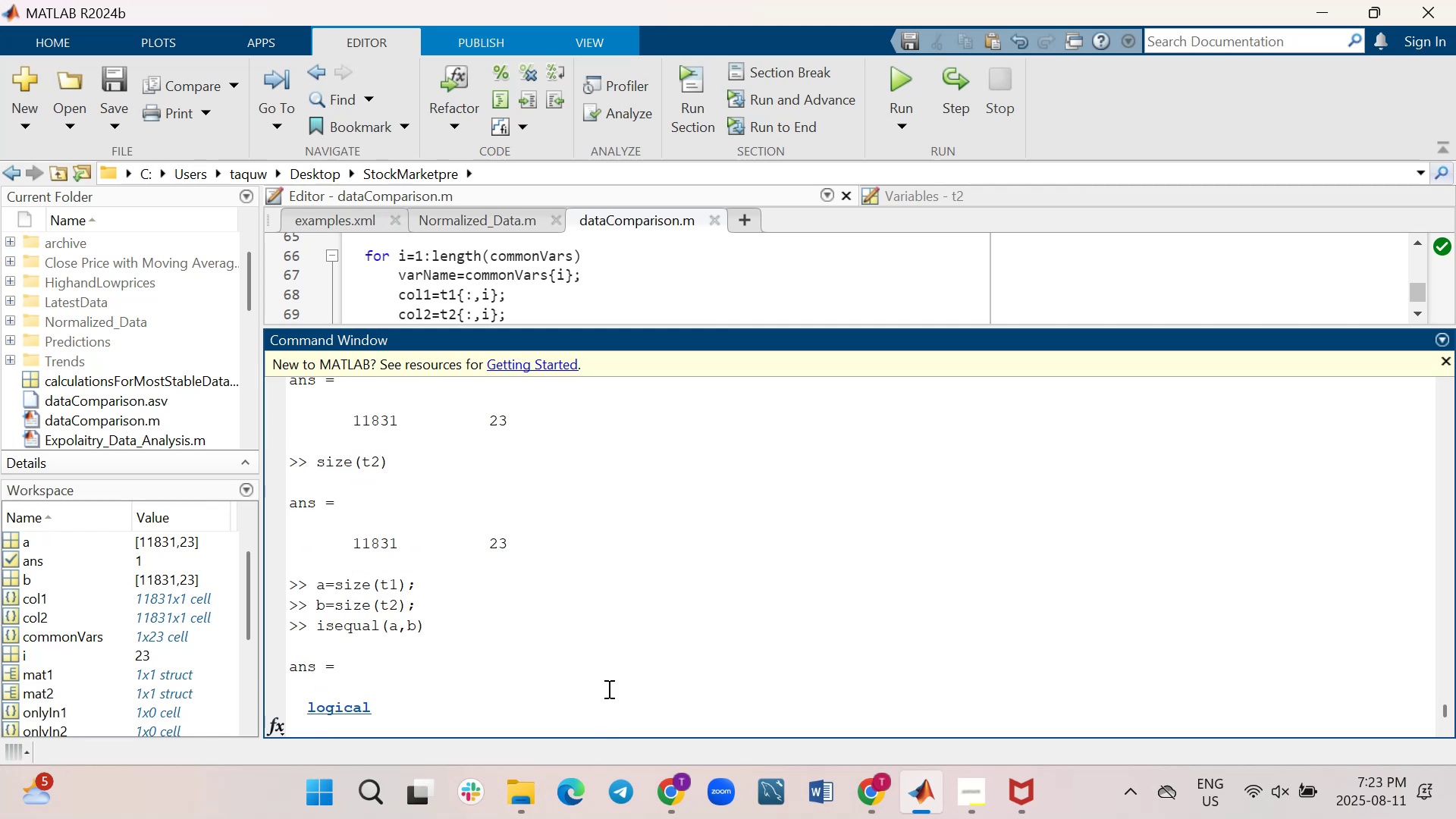 